 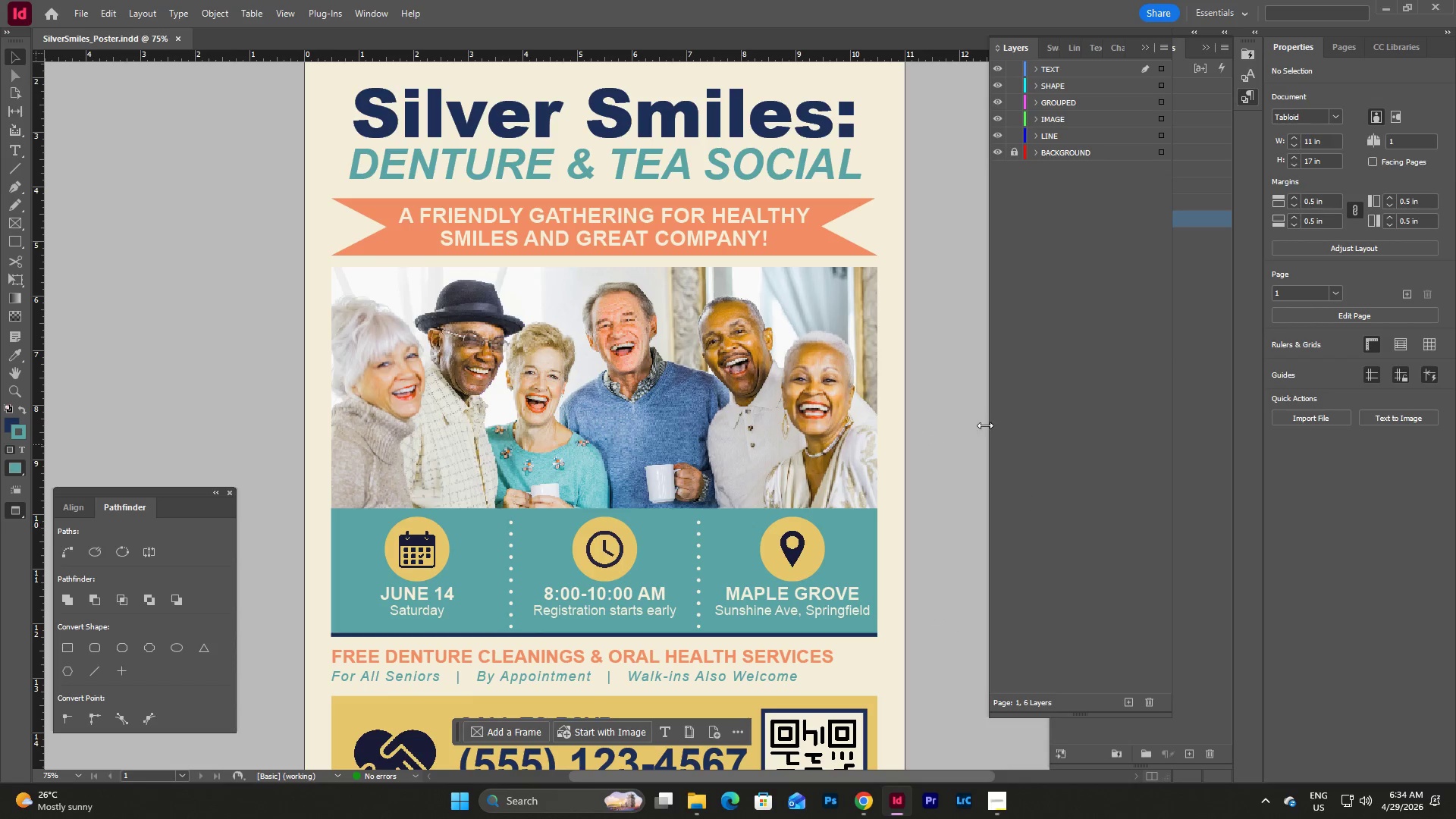 
scroll: coordinate [1058, 522], scroll_direction: up, amount: 6.0
 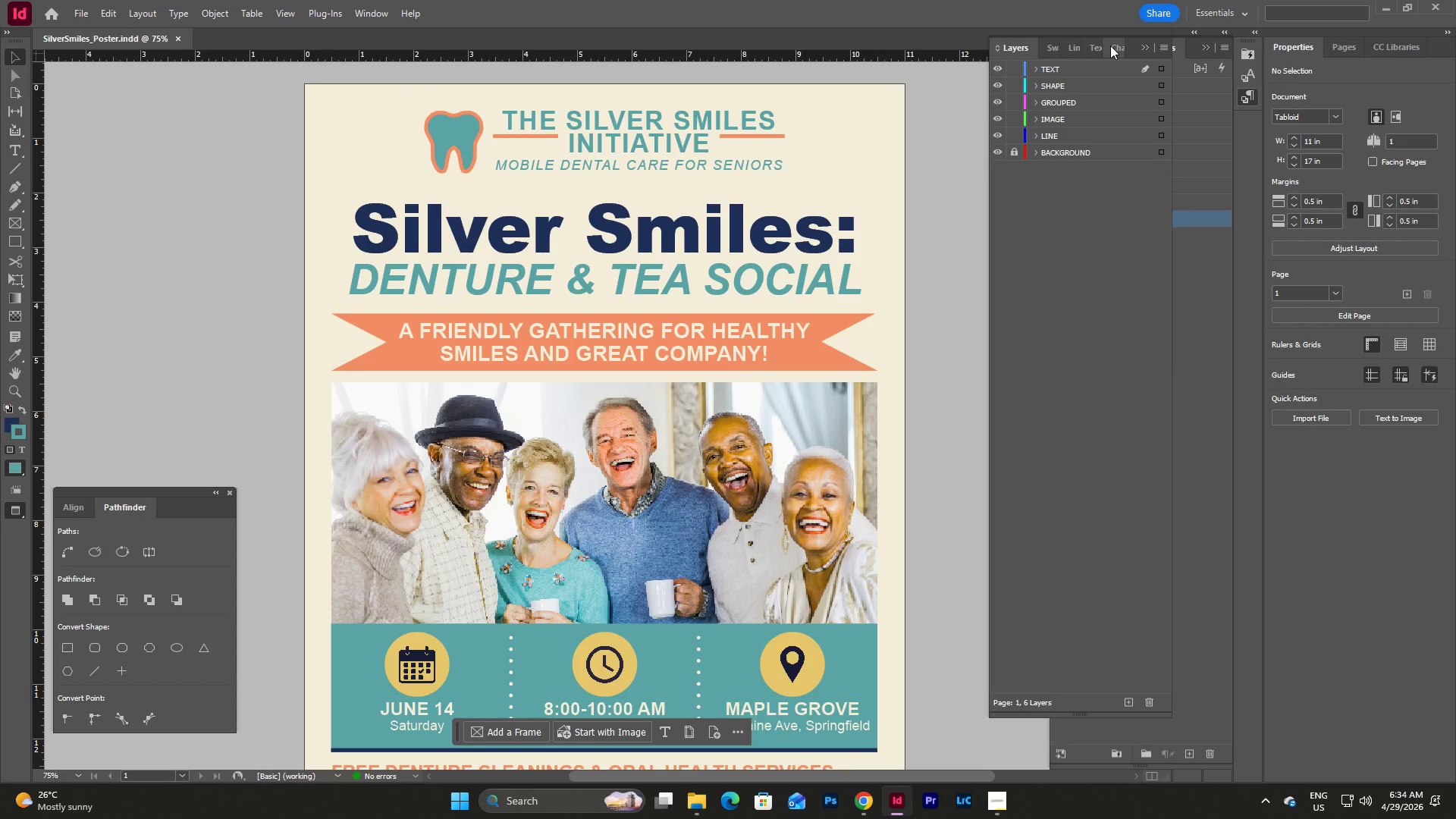 
left_click([1143, 50])
 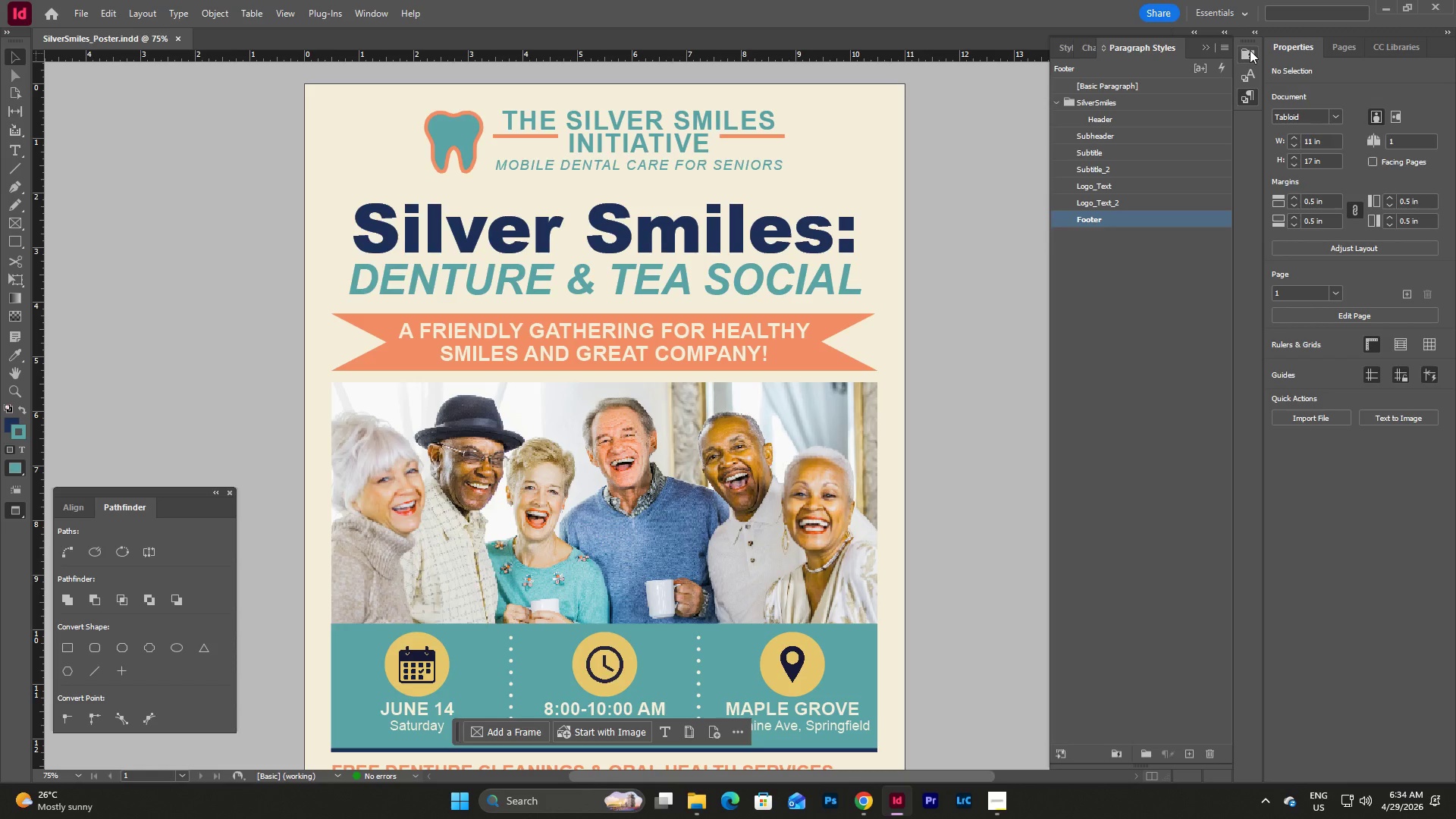 
left_click([1208, 46])
 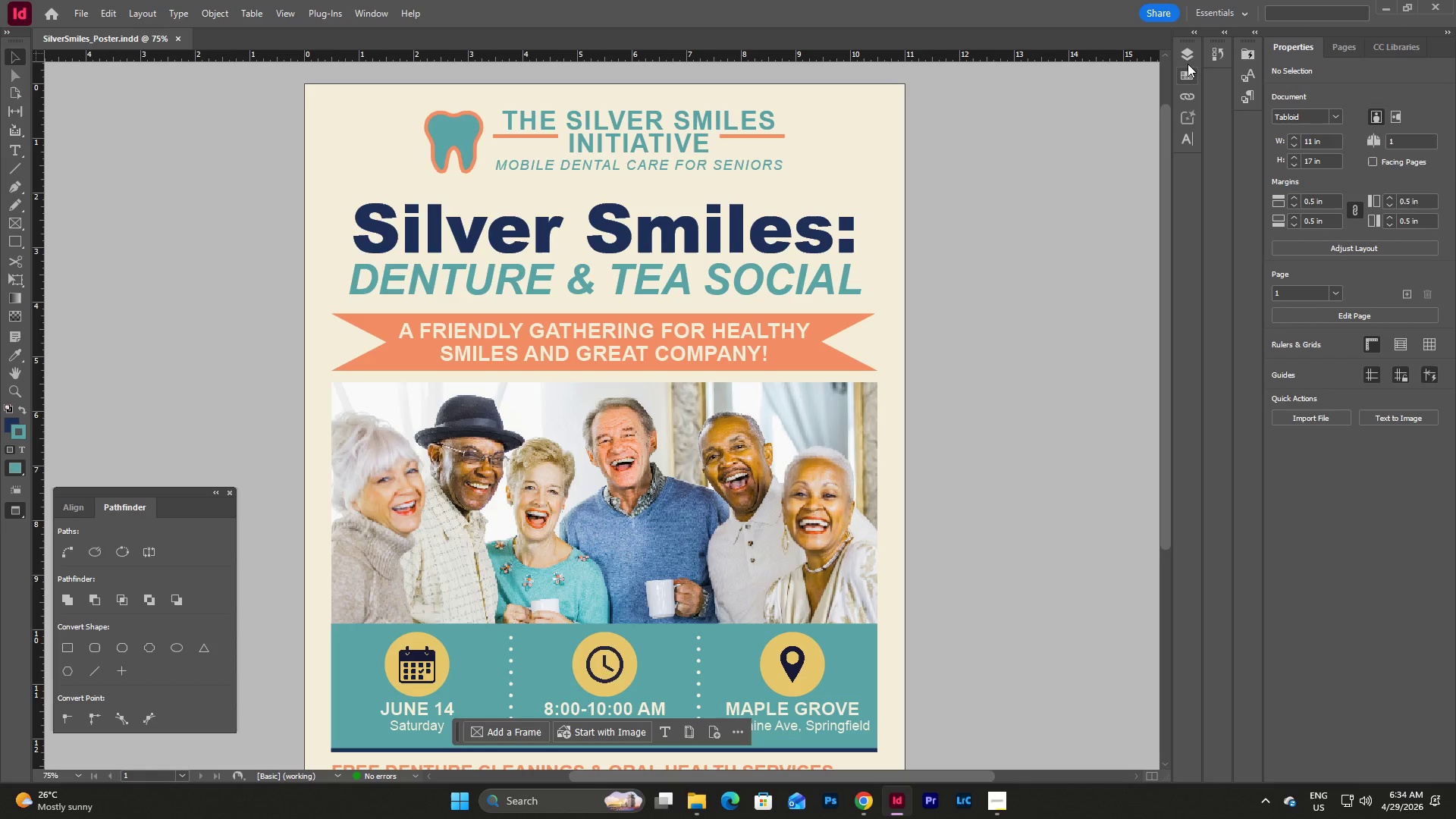 
double_click([1188, 51])
 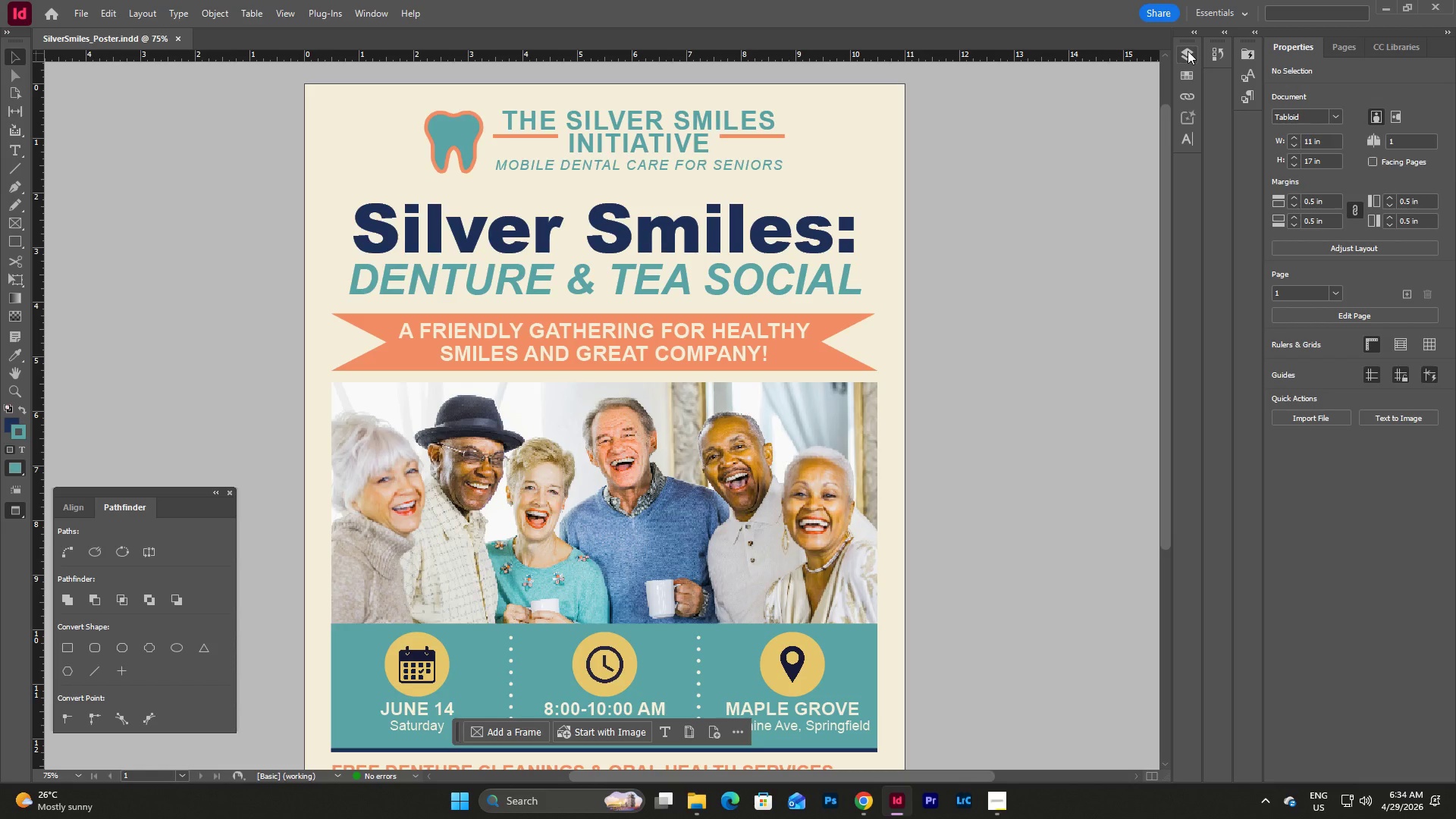 
left_click([1188, 51])
 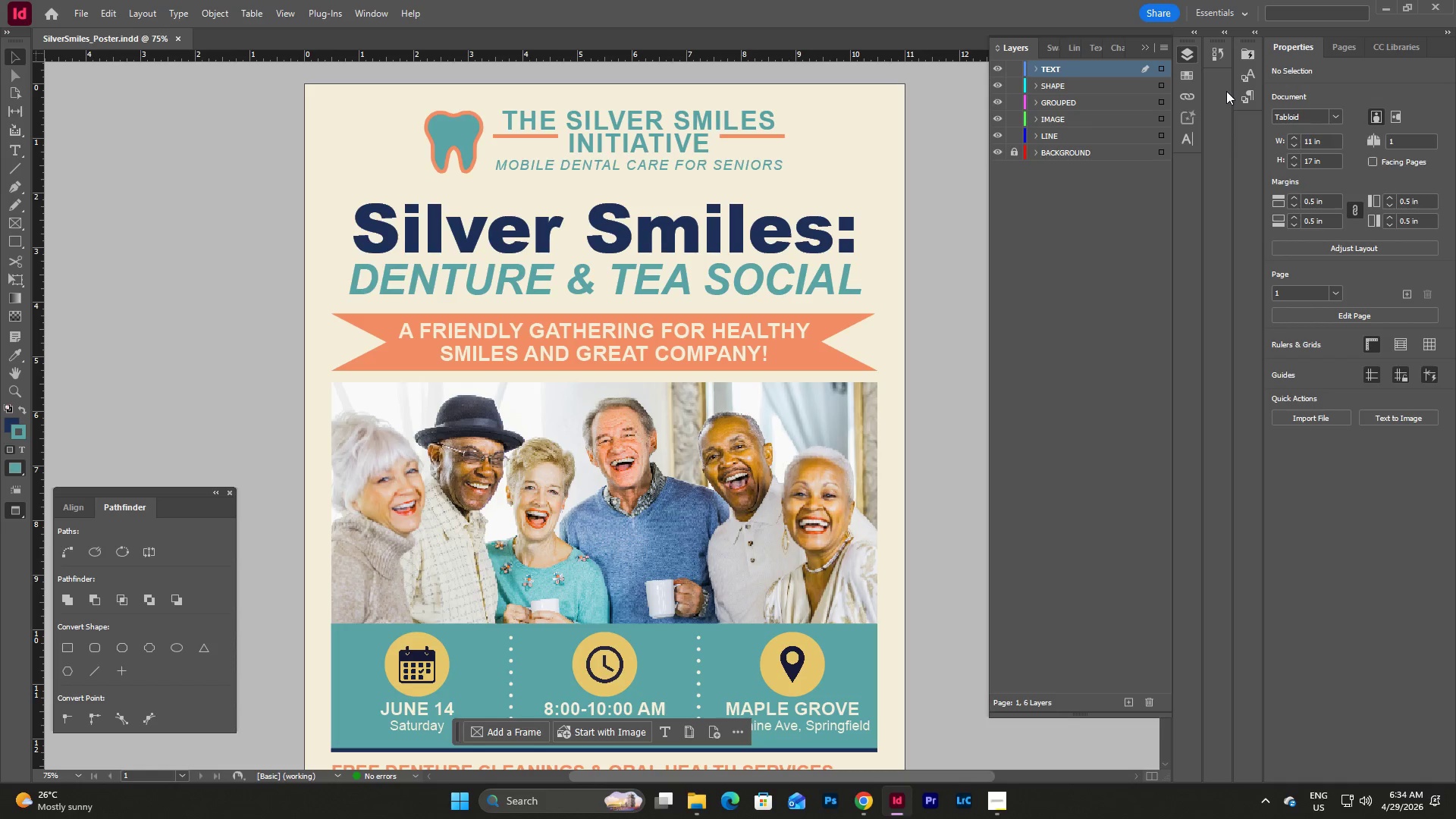 
left_click([1248, 93])
 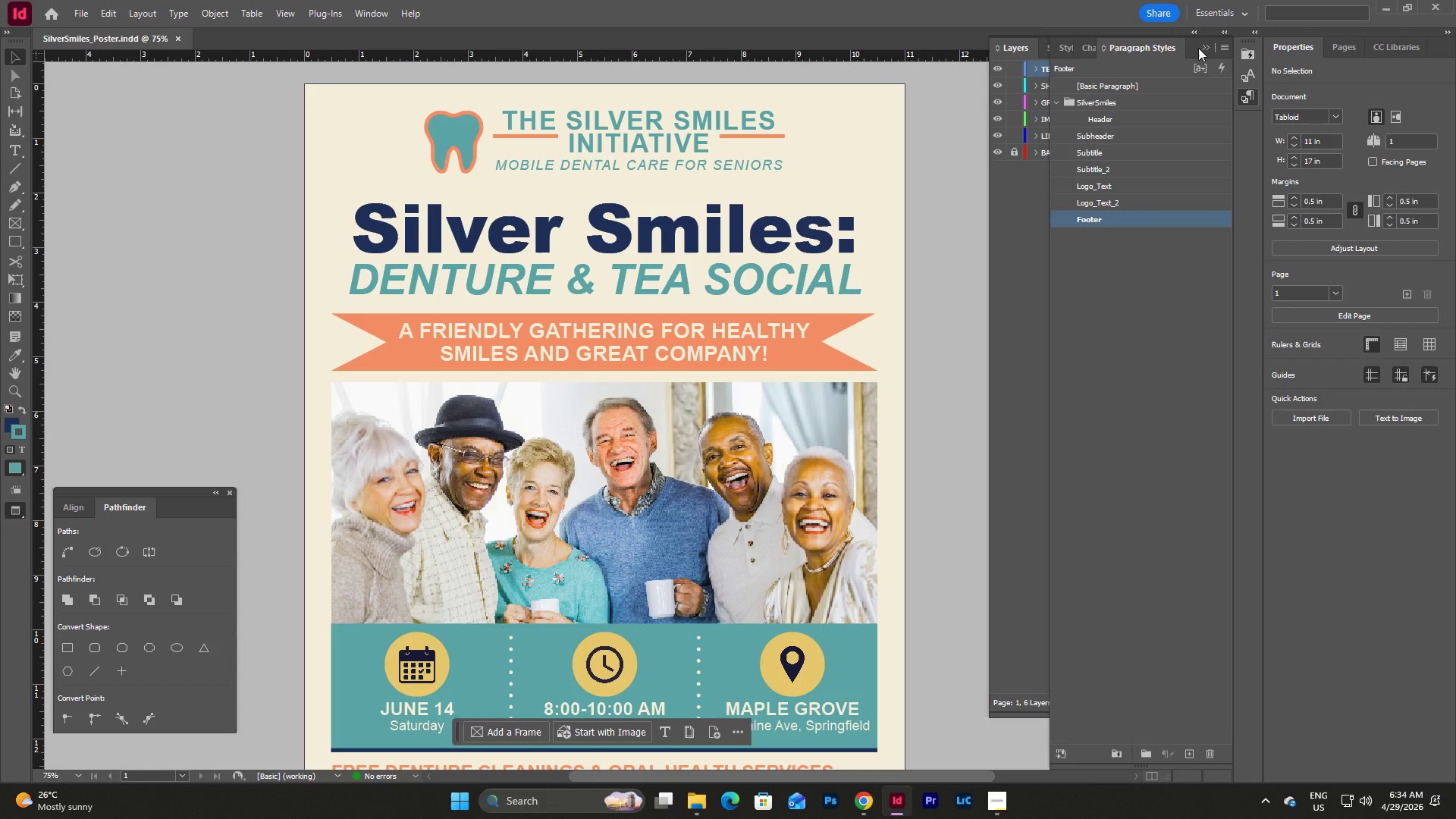 
left_click([1201, 46])
 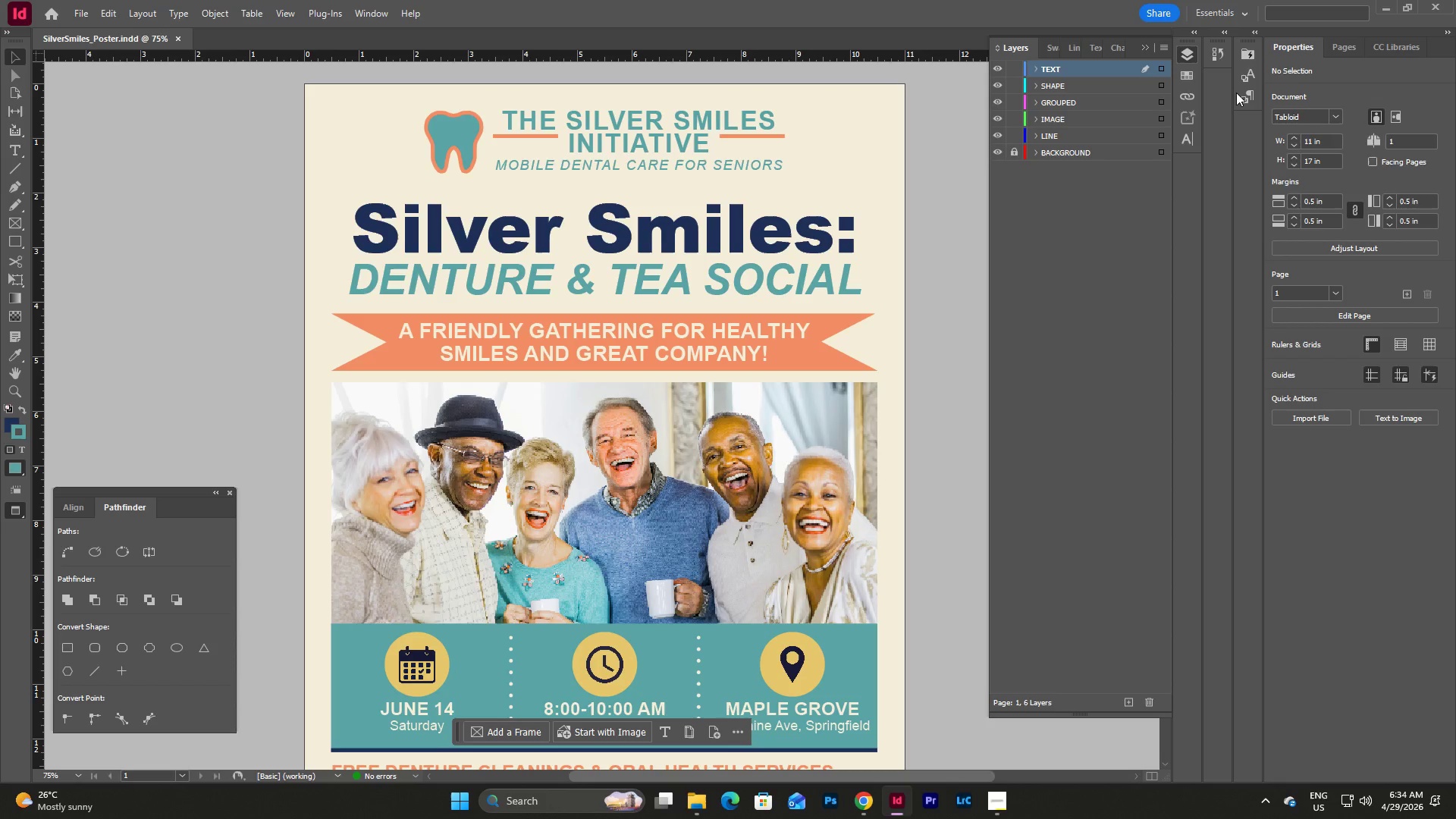 
left_click([1237, 93])
 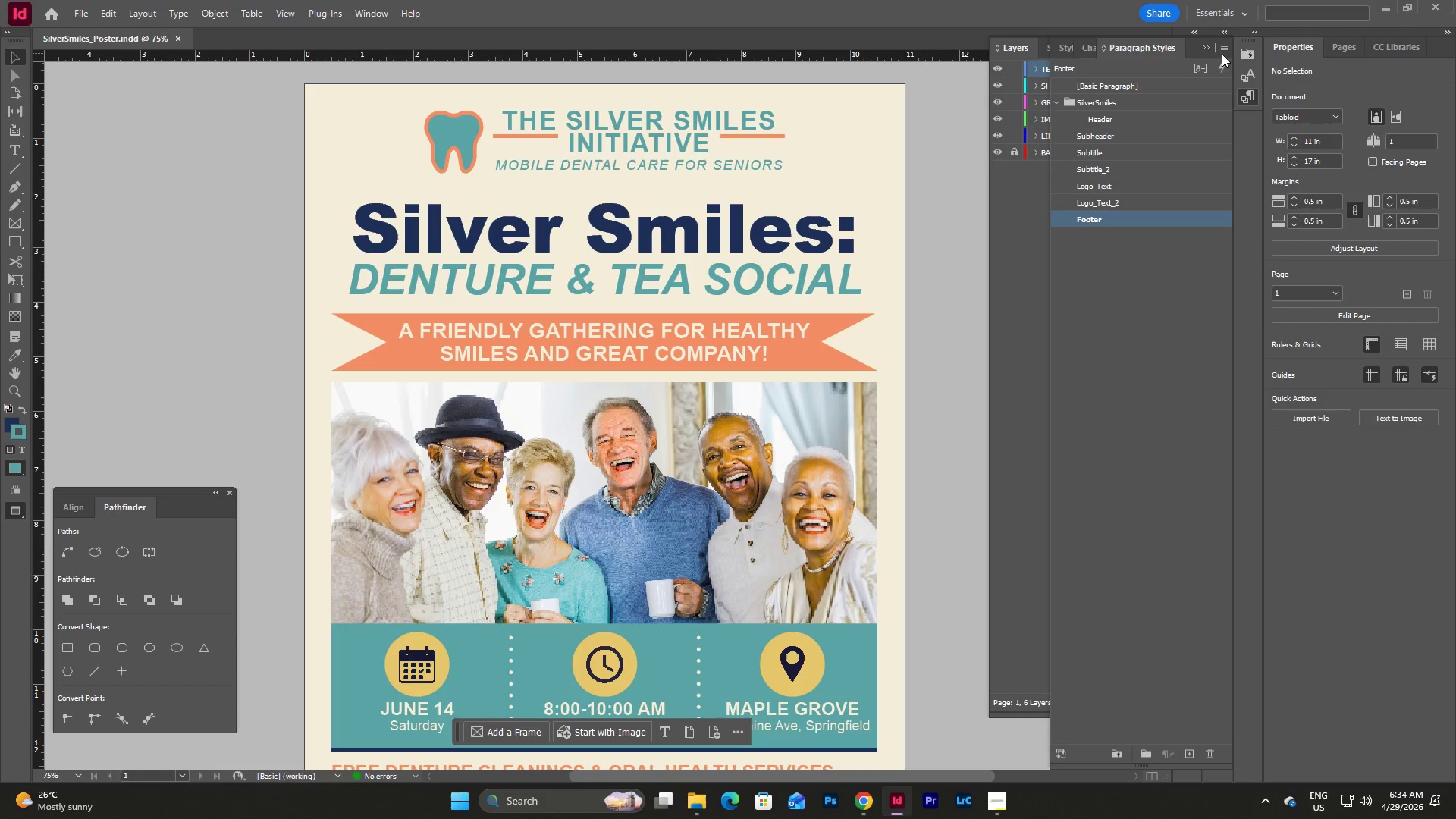 
left_click([1223, 42])
 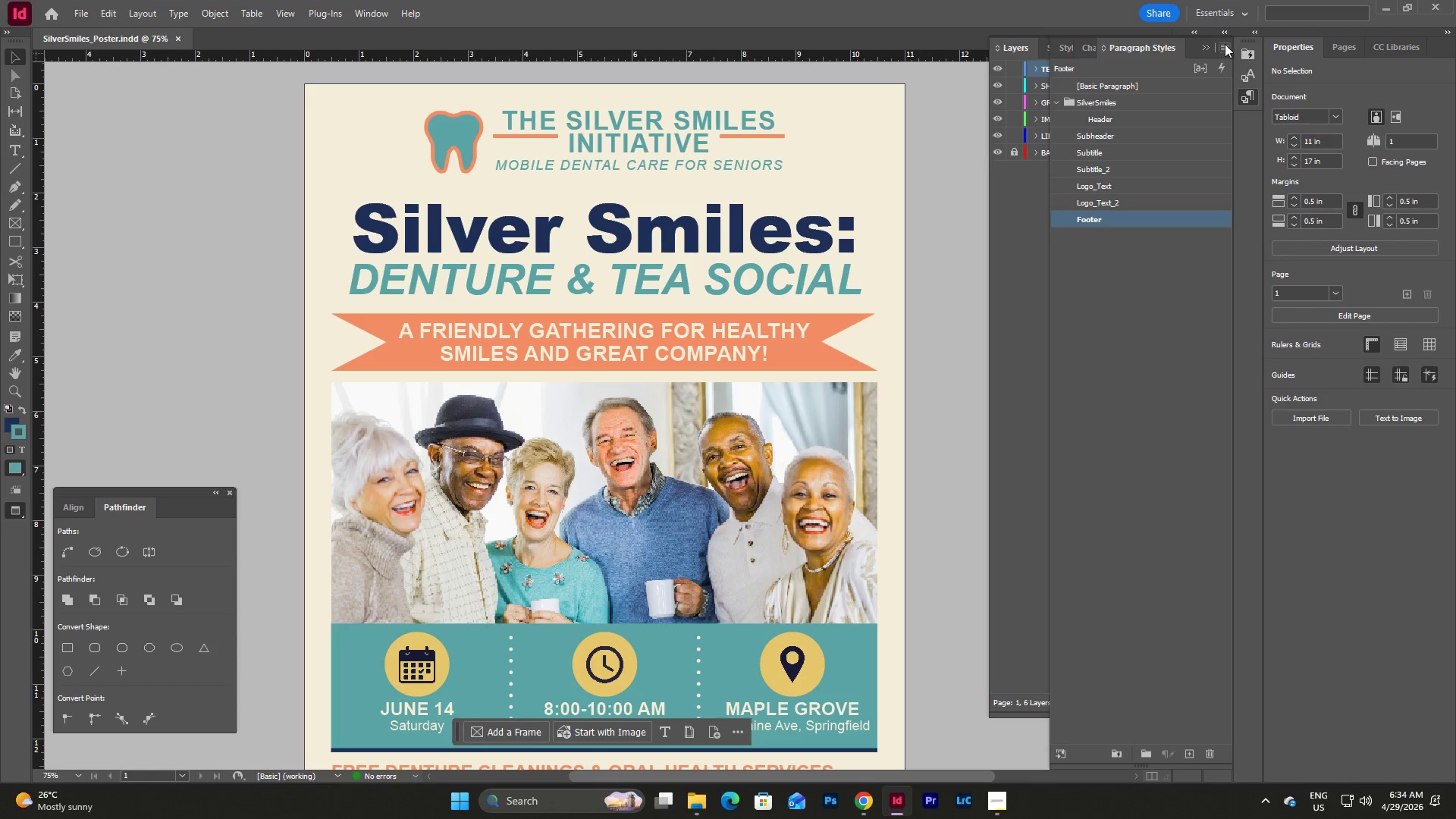 
left_click([1225, 44])
 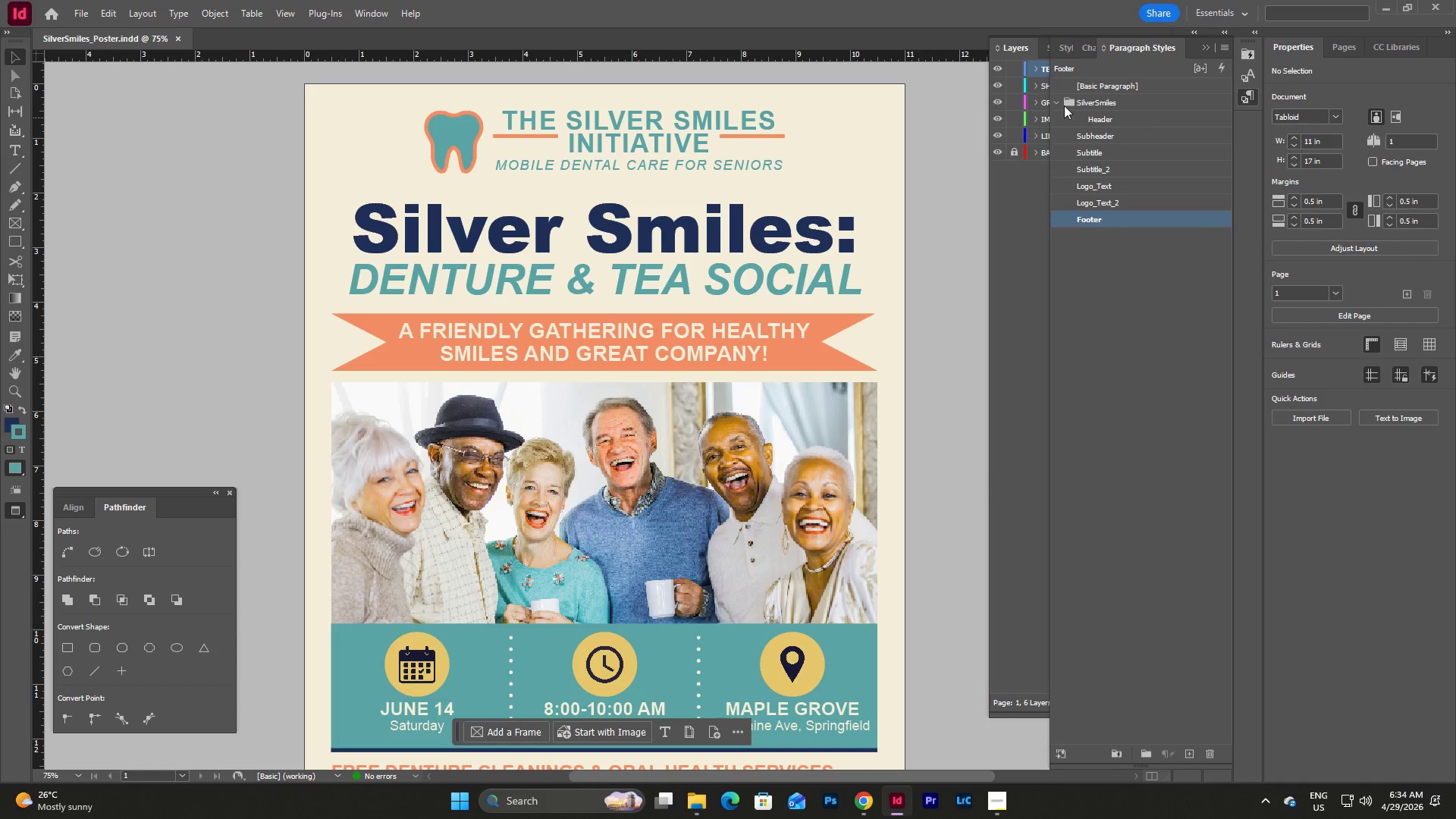 
left_click([1028, 228])
 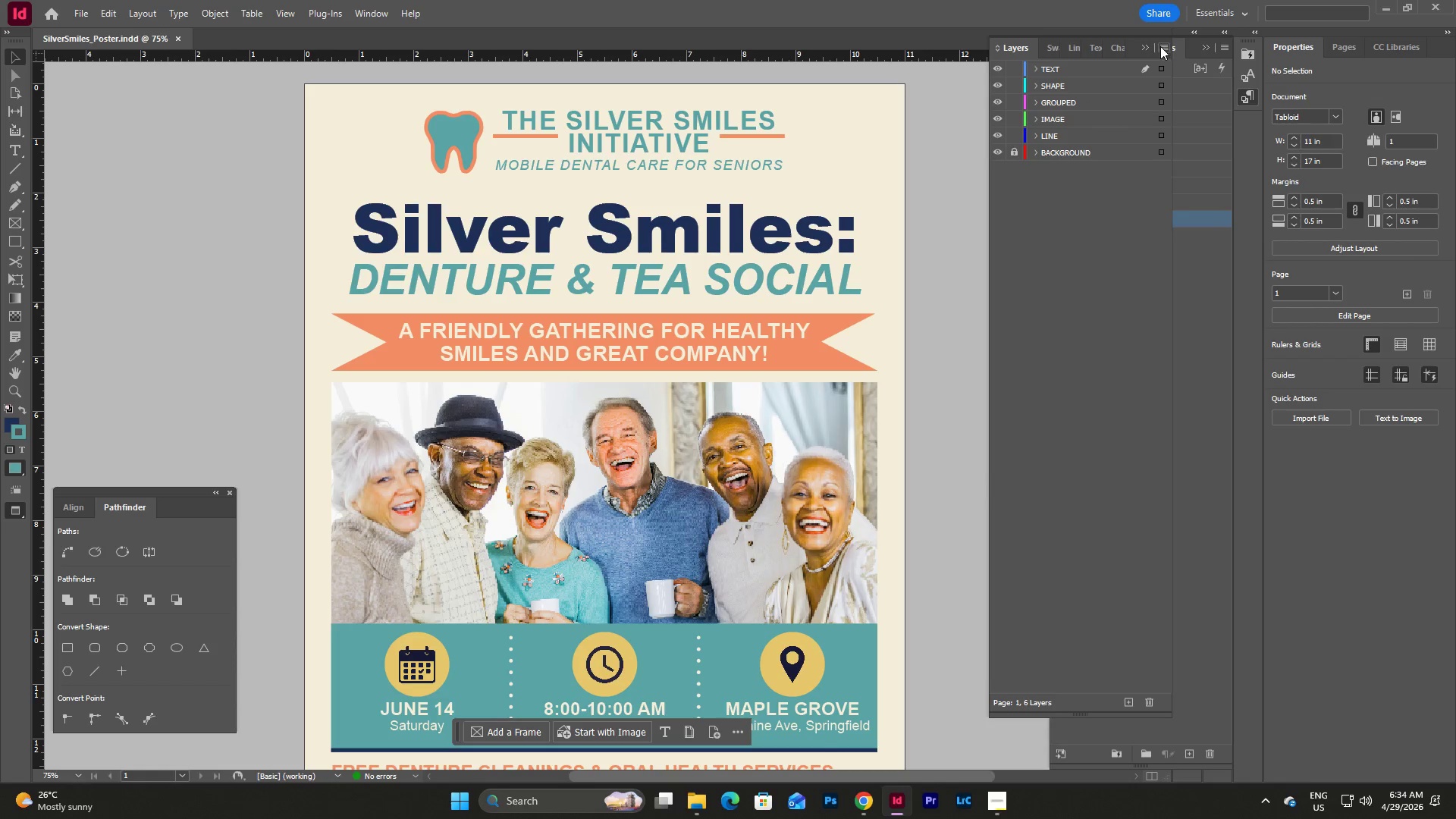 
left_click_drag(start_coordinate=[1147, 38], to_coordinate=[945, 45])
 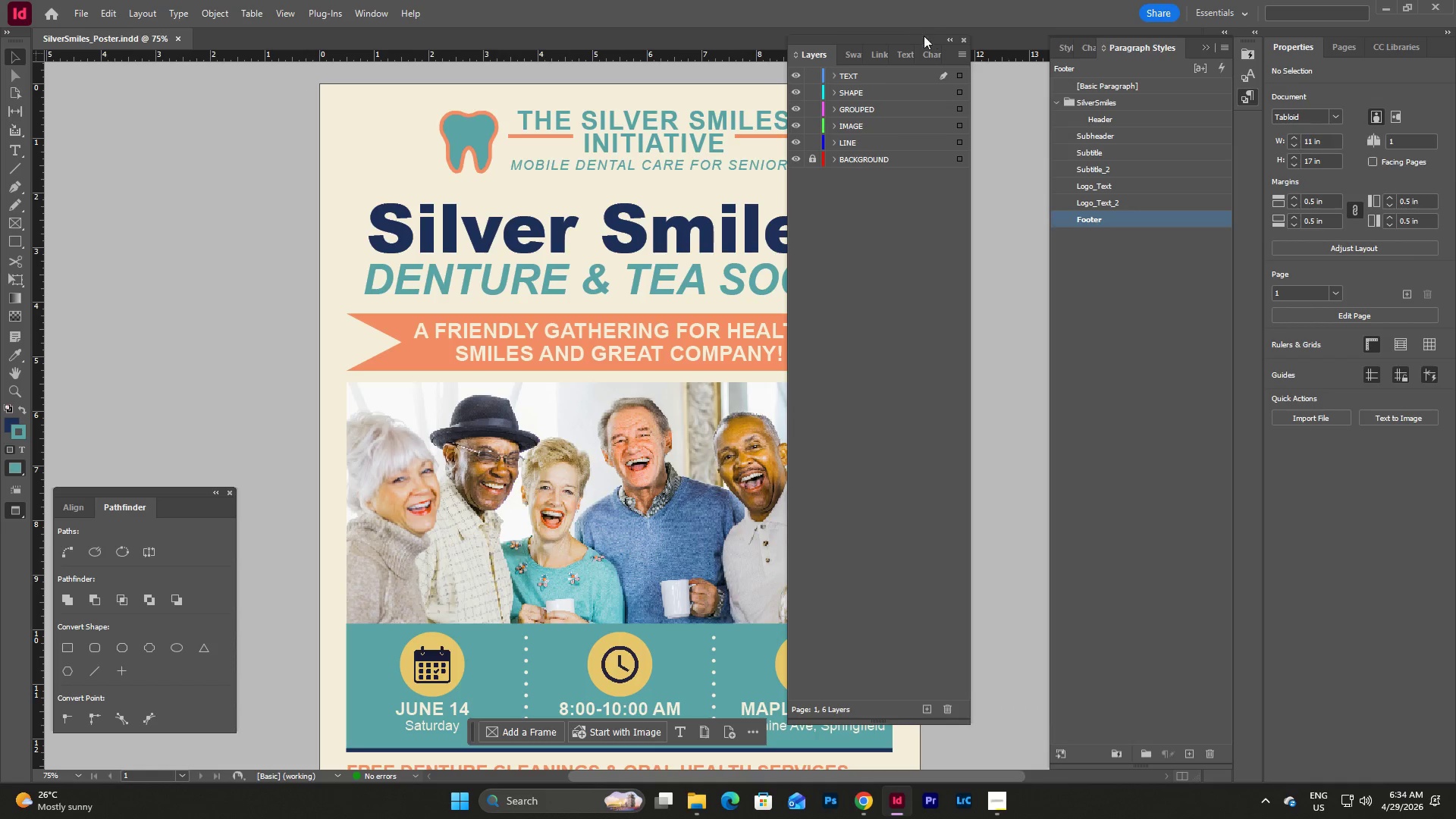 
left_click_drag(start_coordinate=[918, 36], to_coordinate=[1180, 233])
 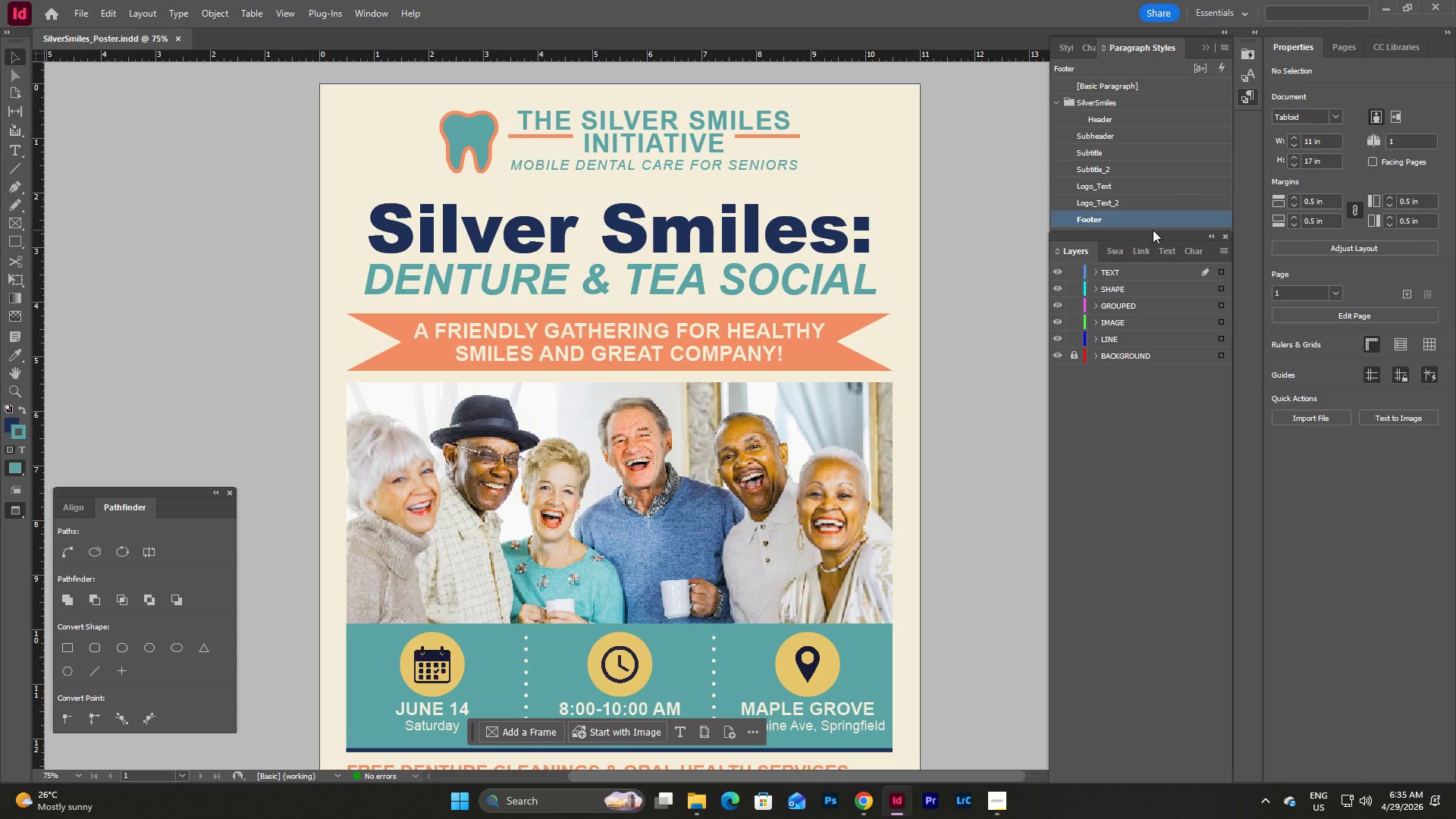 
left_click_drag(start_coordinate=[1153, 230], to_coordinate=[1153, 239])
 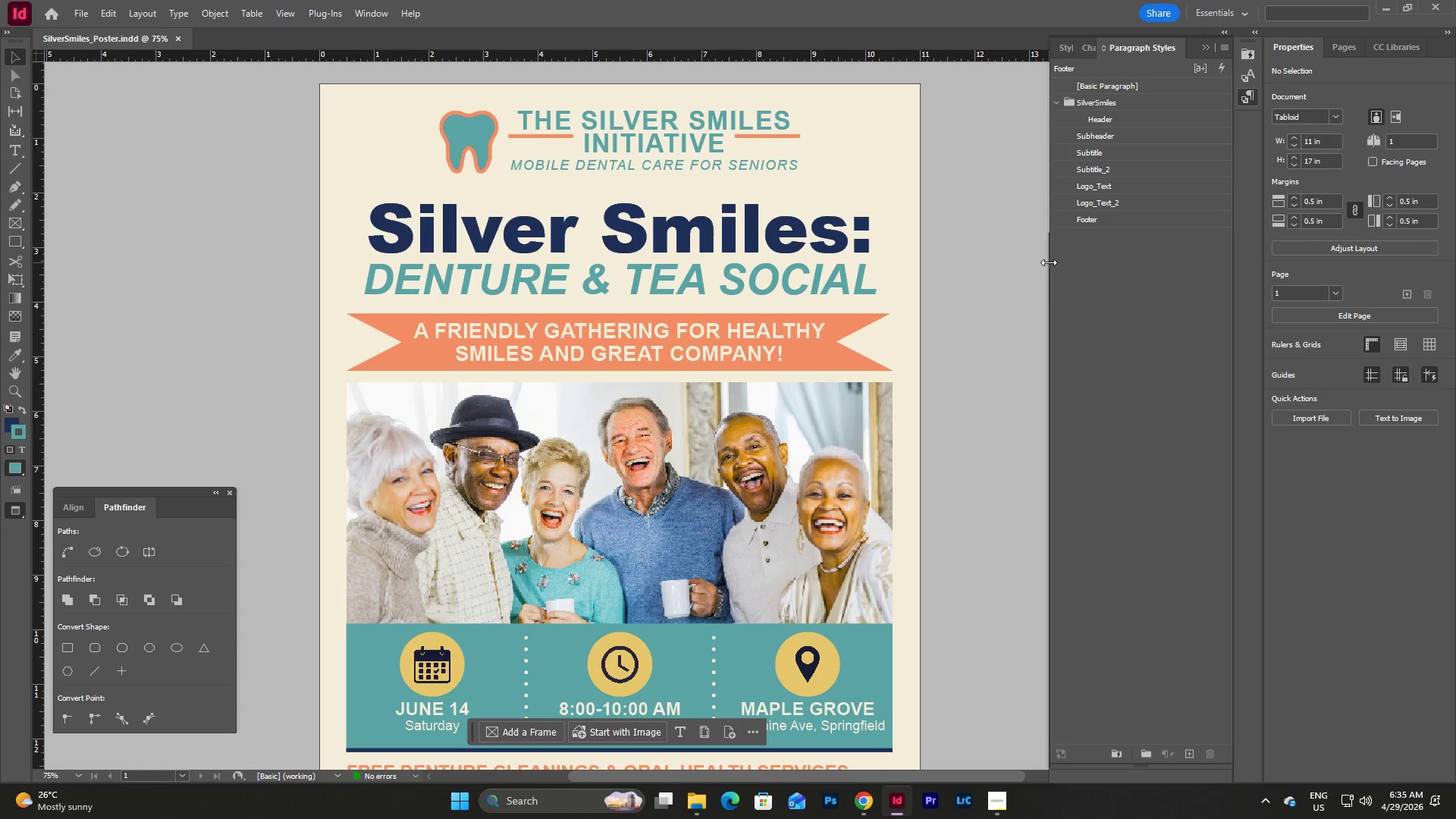 
left_click([1046, 262])
 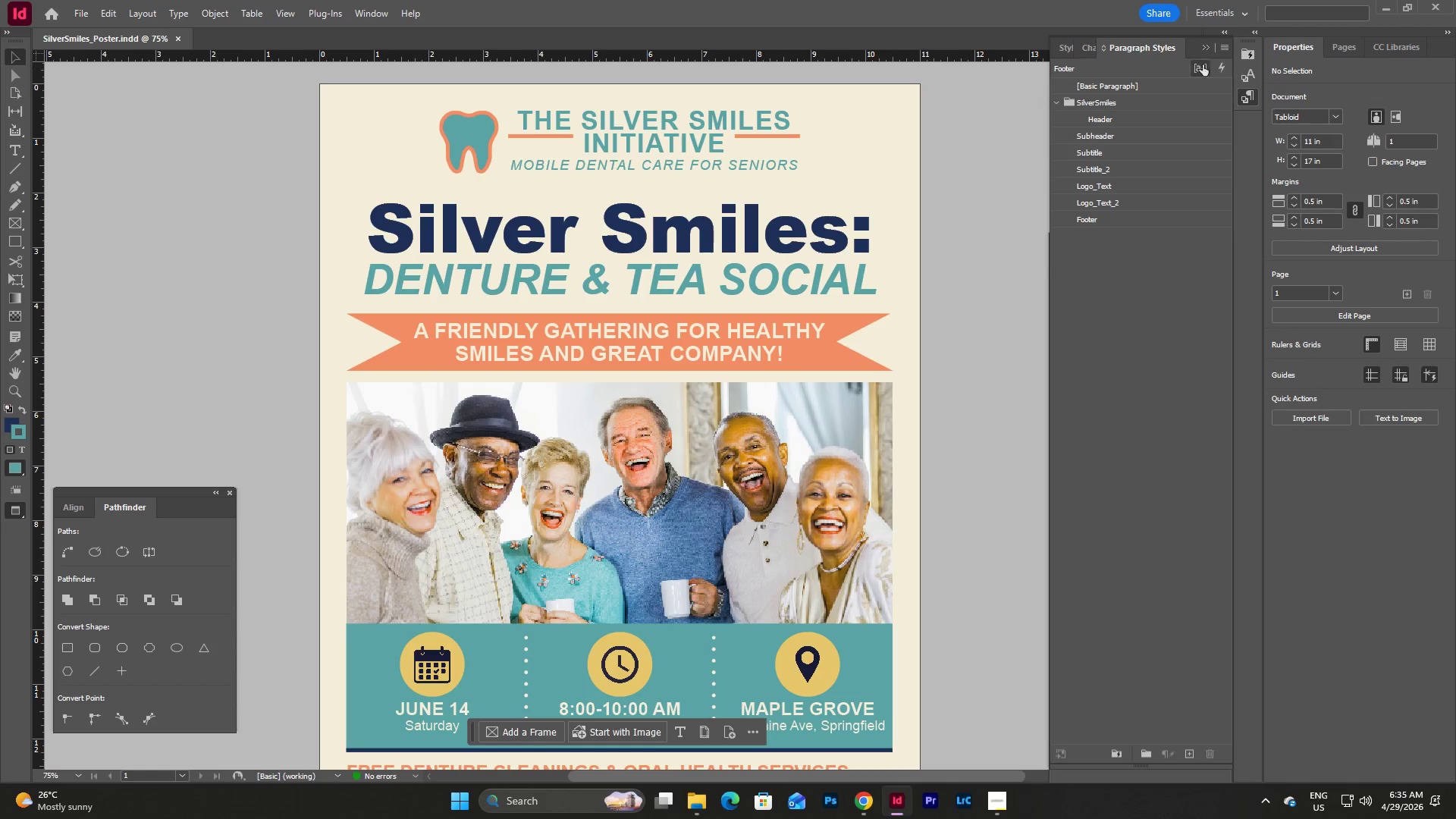 
left_click([1201, 50])
 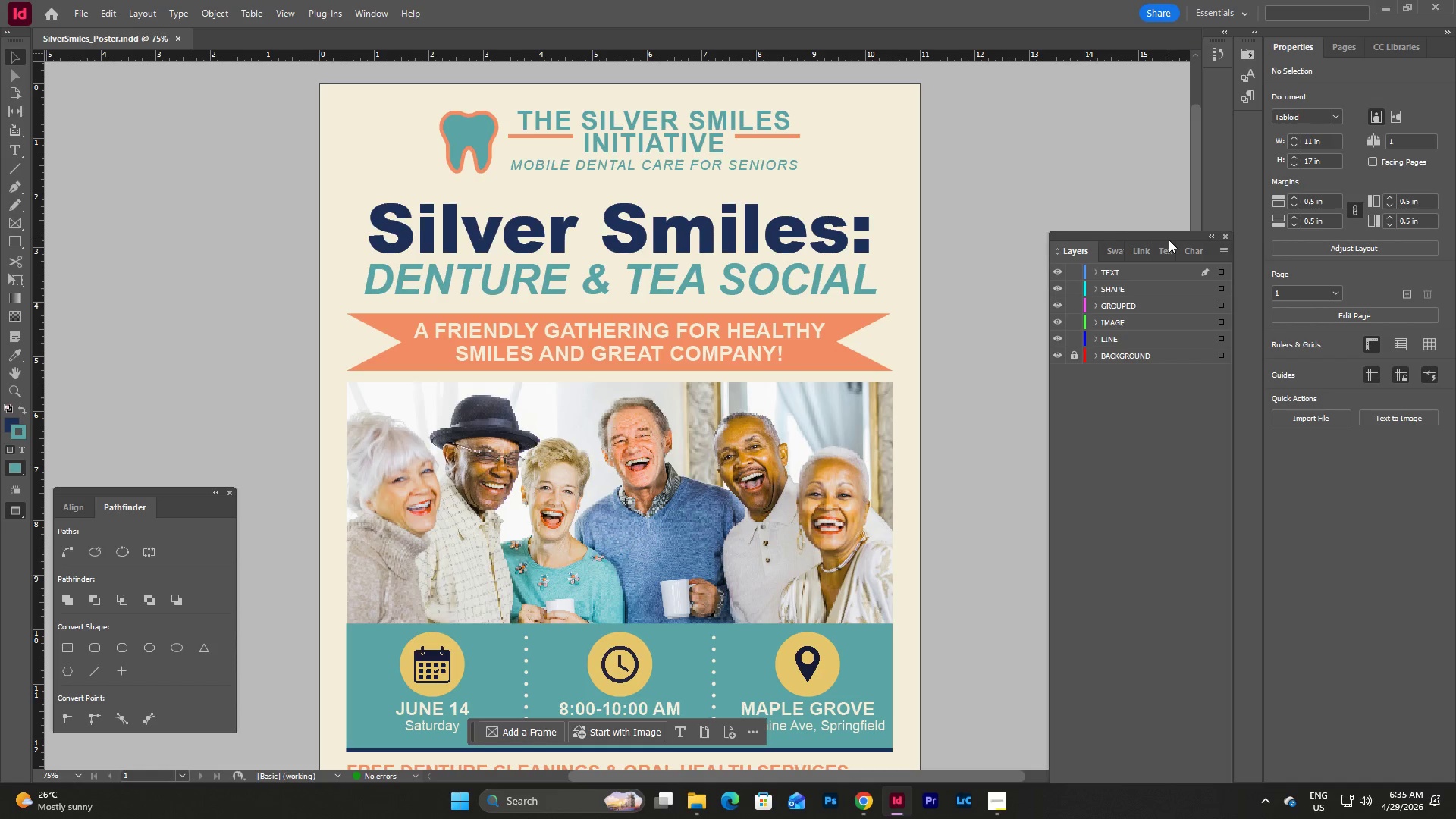 
left_click_drag(start_coordinate=[1163, 236], to_coordinate=[984, 82])
 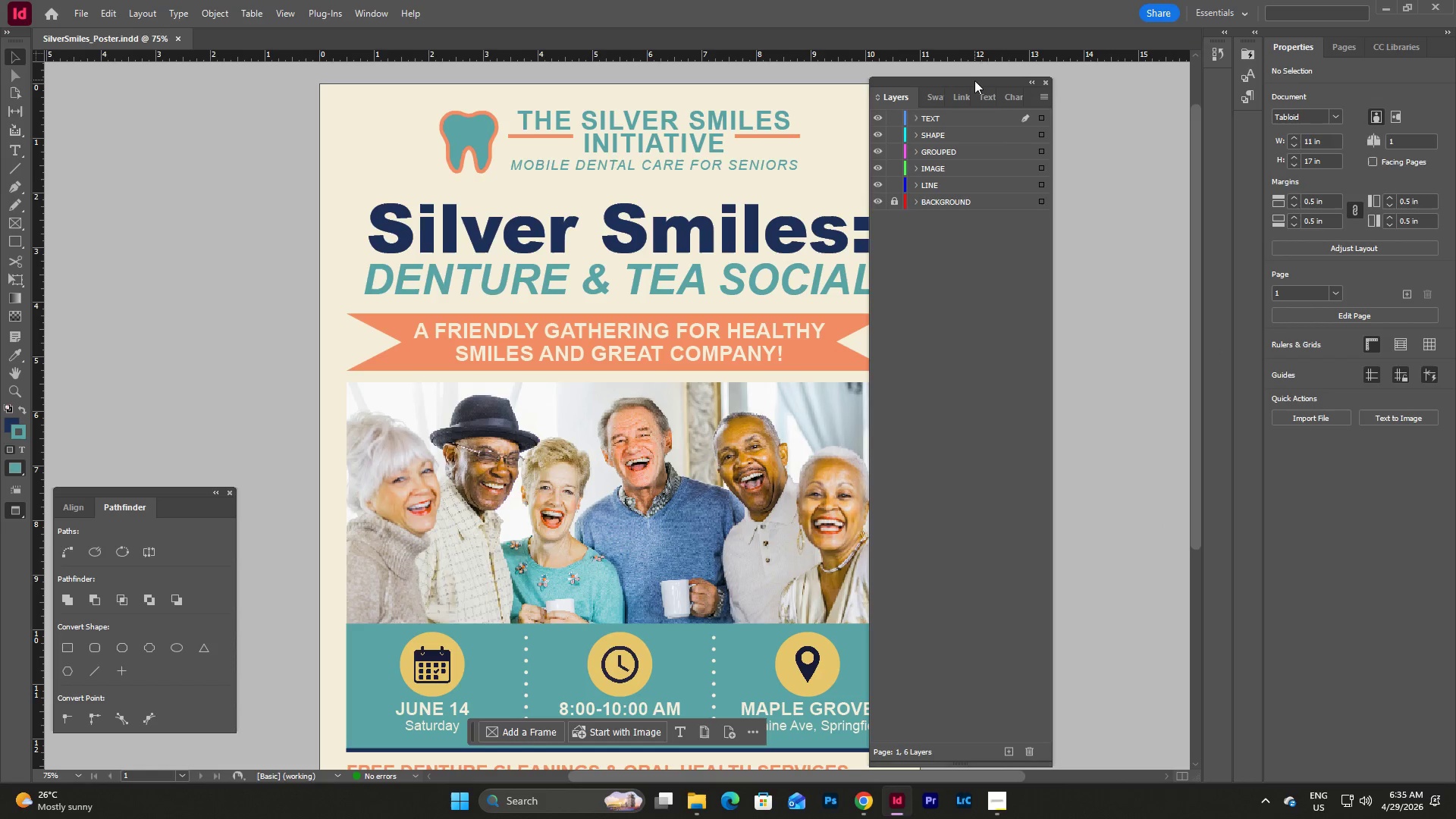 
left_click_drag(start_coordinate=[974, 84], to_coordinate=[933, 71])
 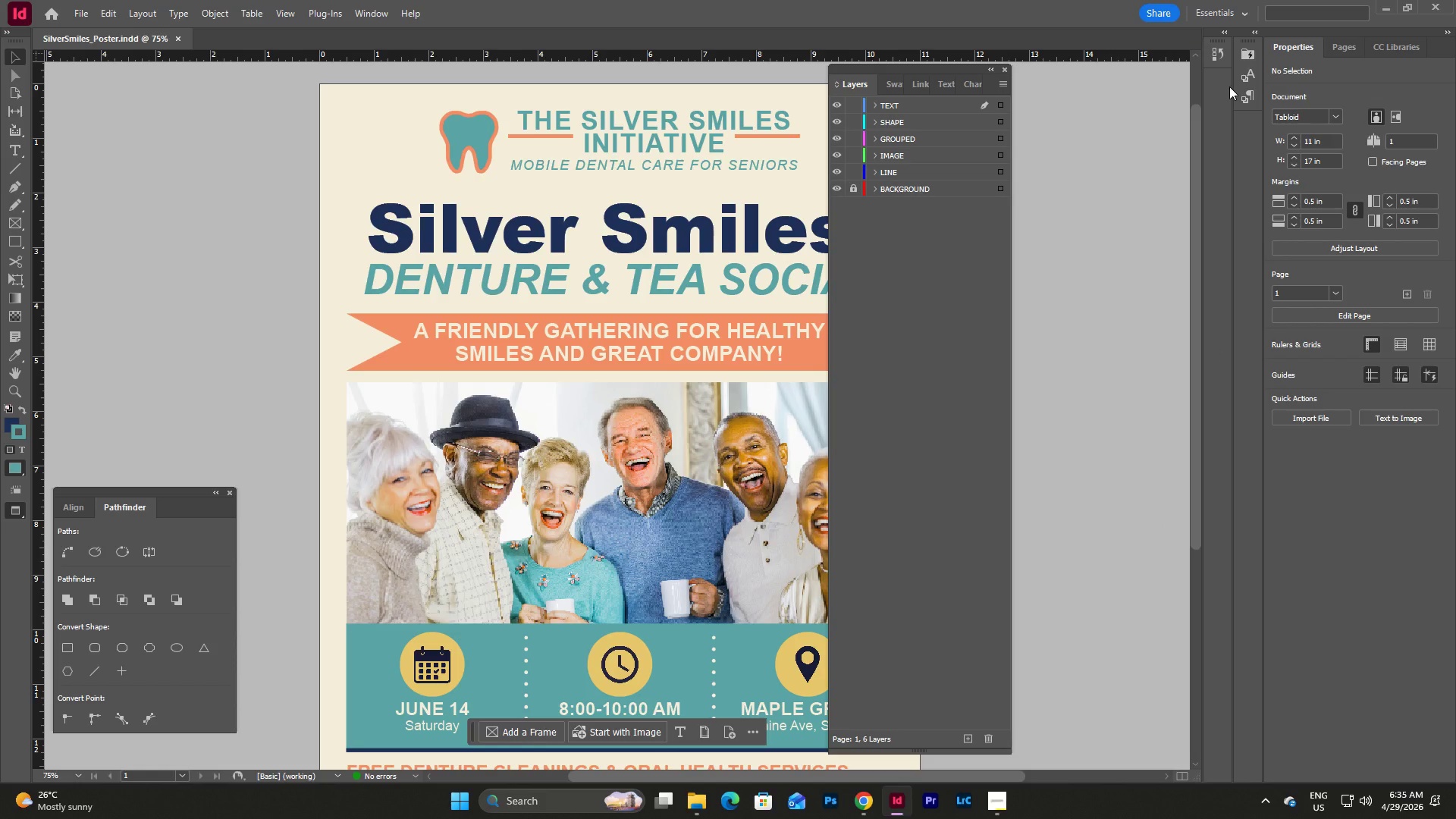 
left_click([1249, 98])
 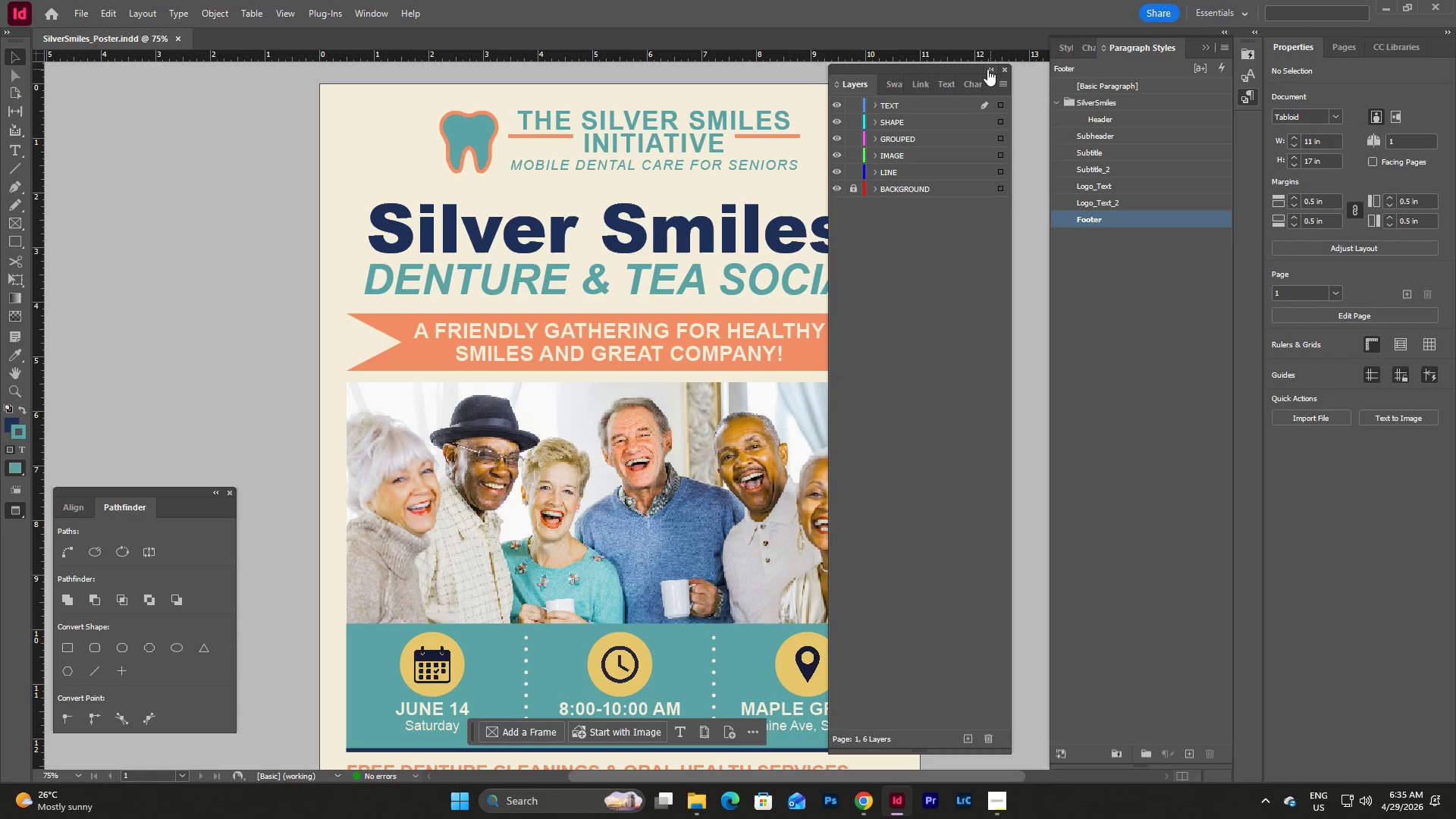 
left_click_drag(start_coordinate=[952, 67], to_coordinate=[1178, 42])
 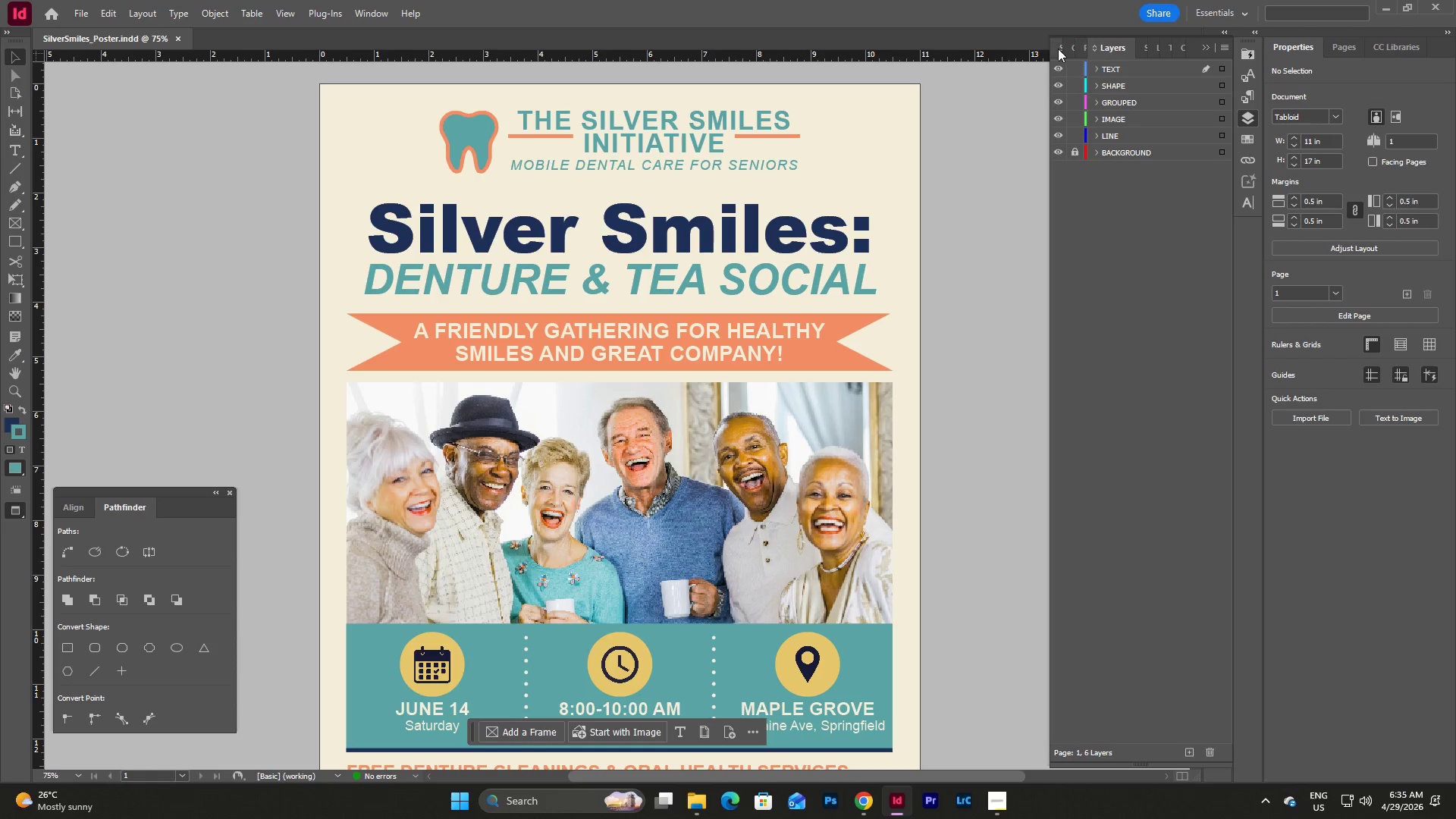 
left_click_drag(start_coordinate=[1046, 52], to_coordinate=[996, 56])
 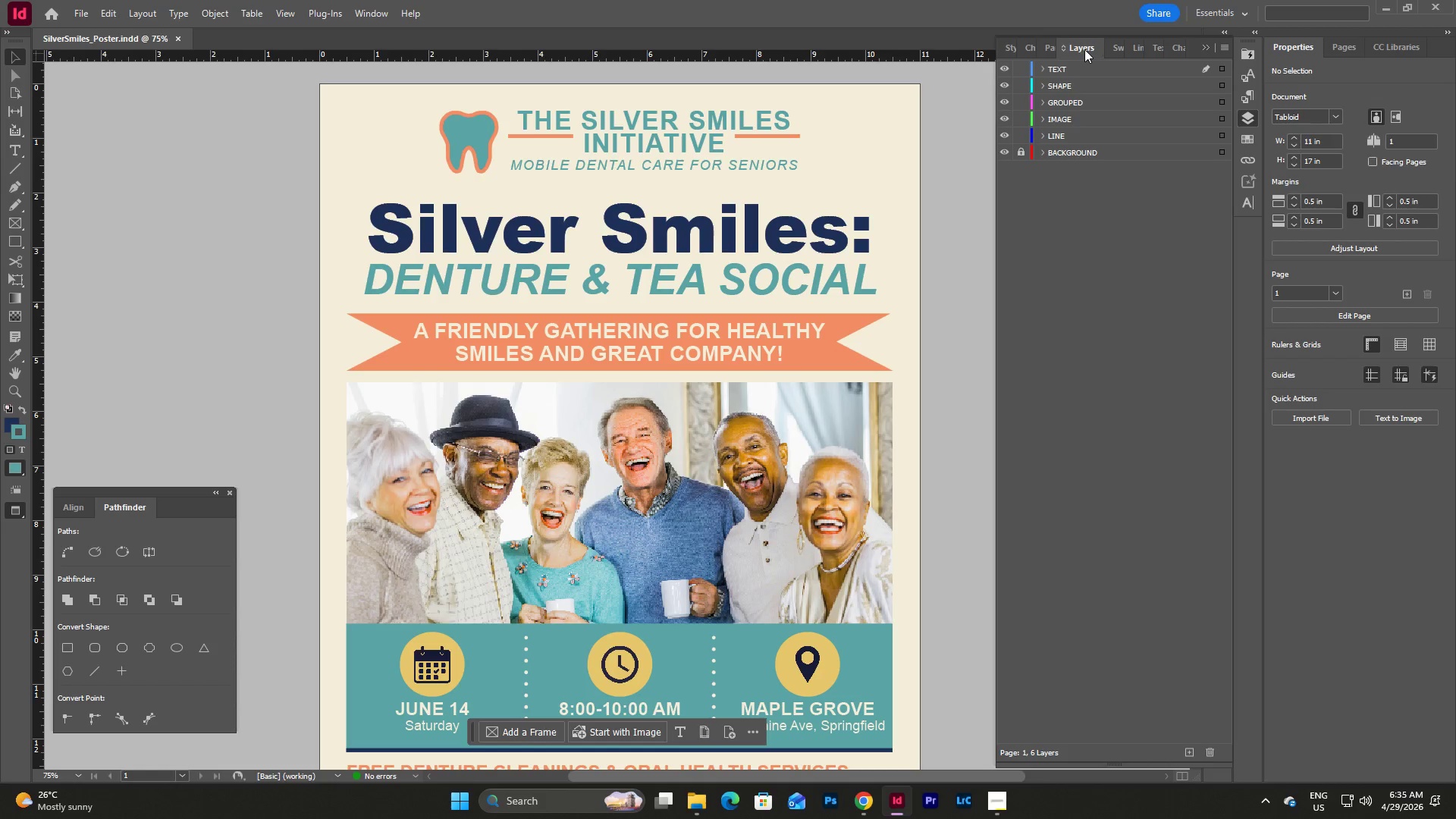 
left_click_drag(start_coordinate=[1084, 49], to_coordinate=[720, 46])
 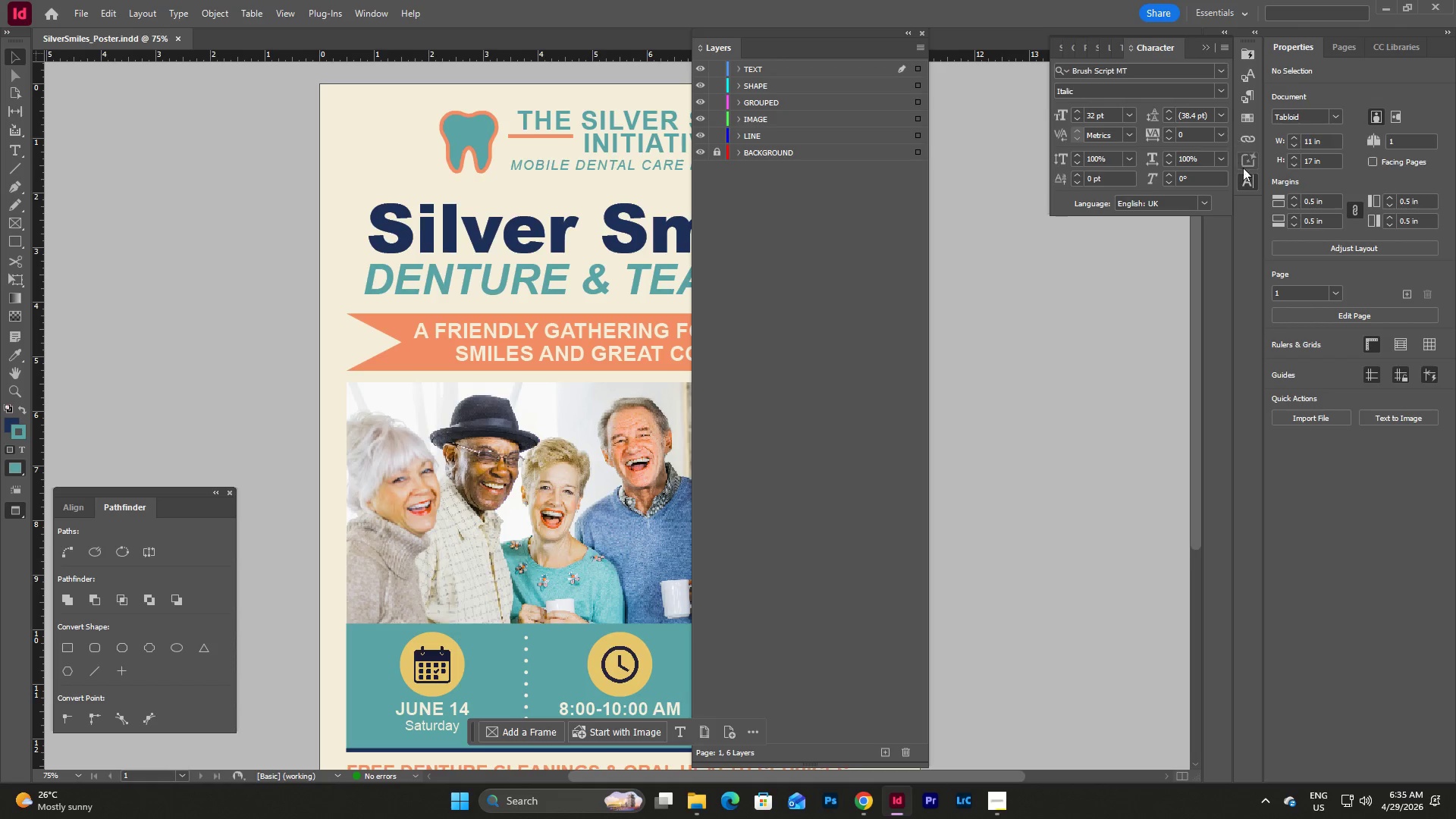 
left_click([1249, 96])
 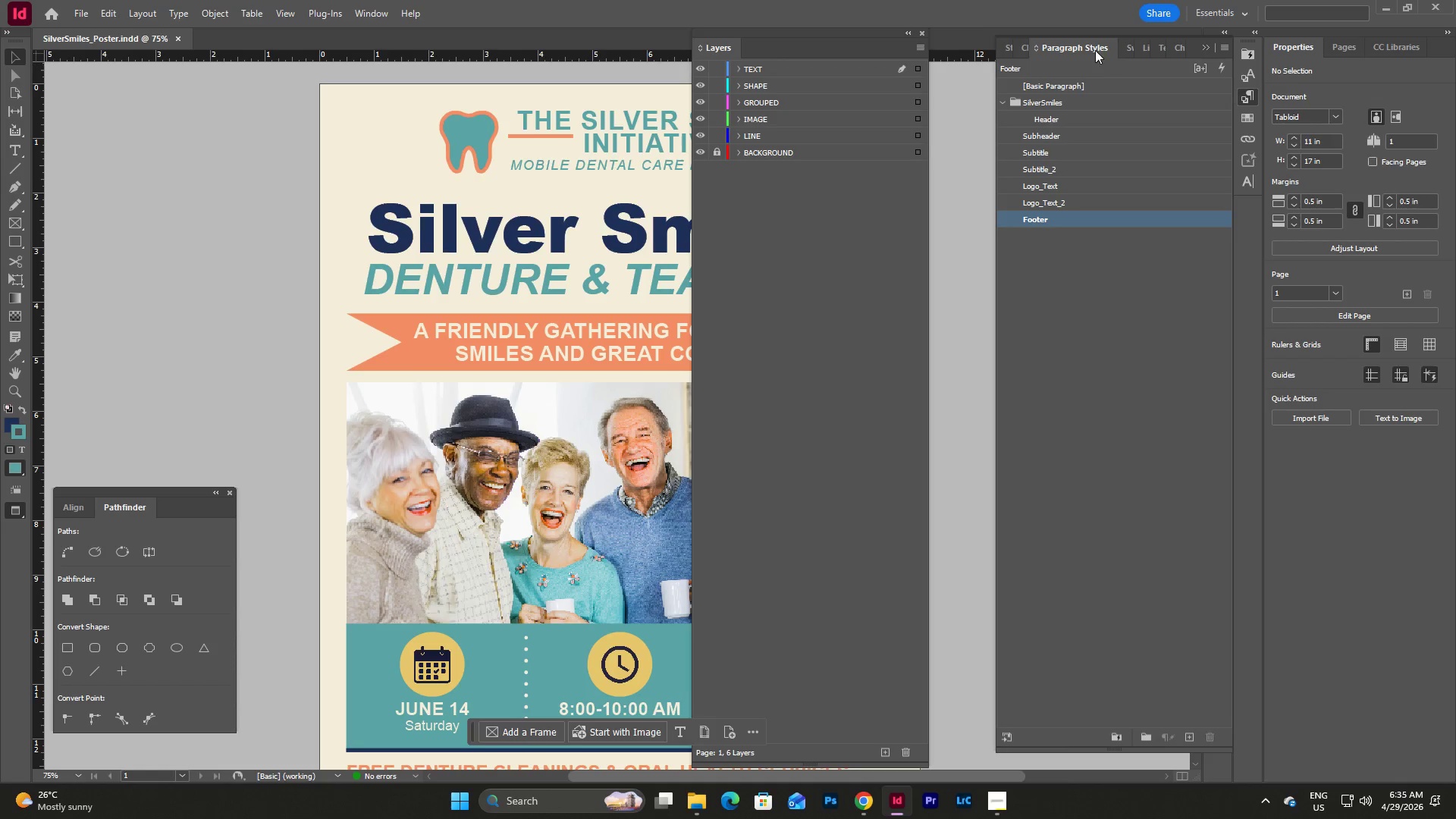 
left_click_drag(start_coordinate=[1084, 46], to_coordinate=[984, 36])
 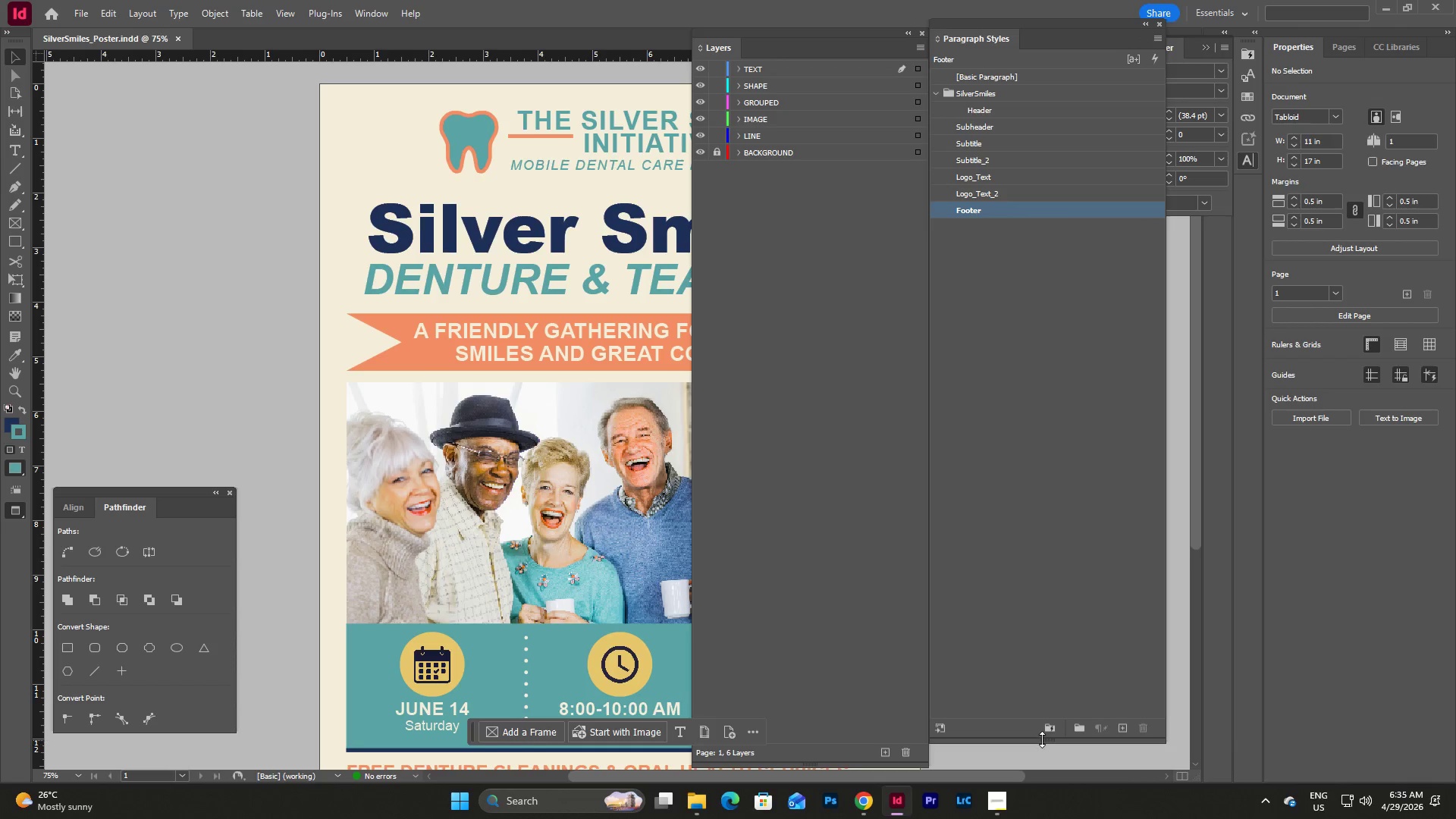 
left_click_drag(start_coordinate=[1042, 739], to_coordinate=[1045, 771])
 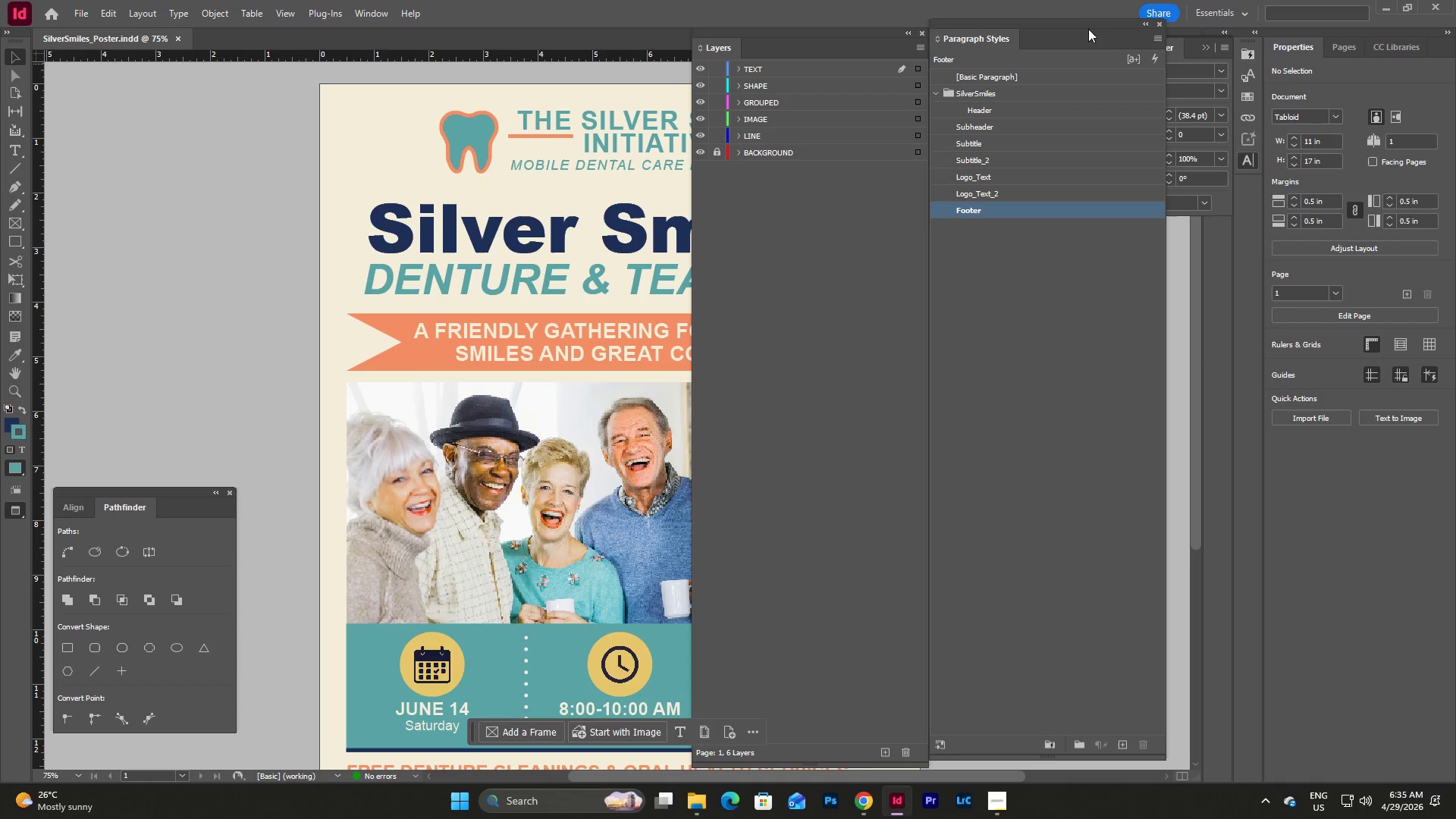 
left_click_drag(start_coordinate=[1085, 21], to_coordinate=[1174, 35])
 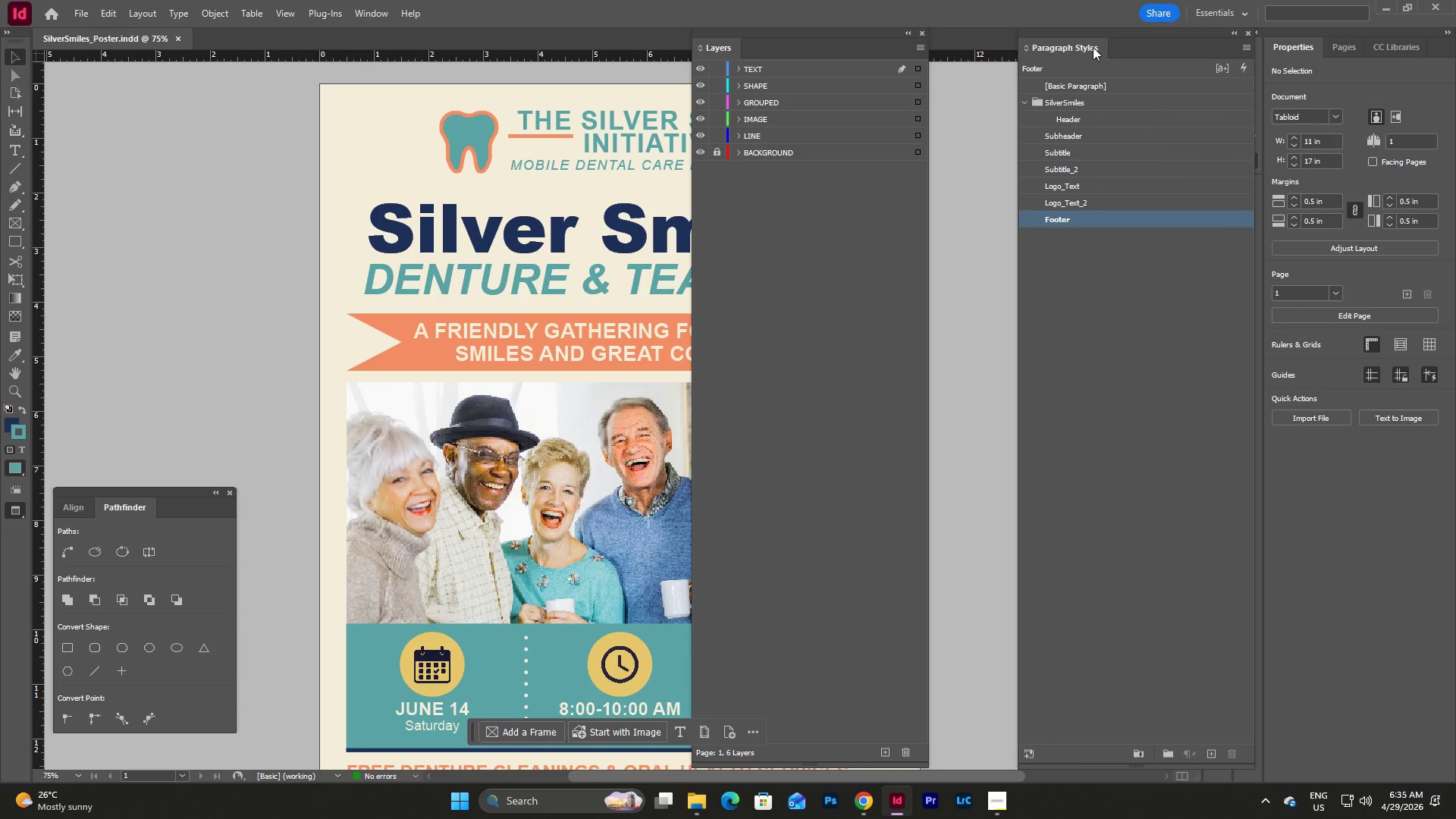 
left_click_drag(start_coordinate=[1080, 42], to_coordinate=[1158, 44])
 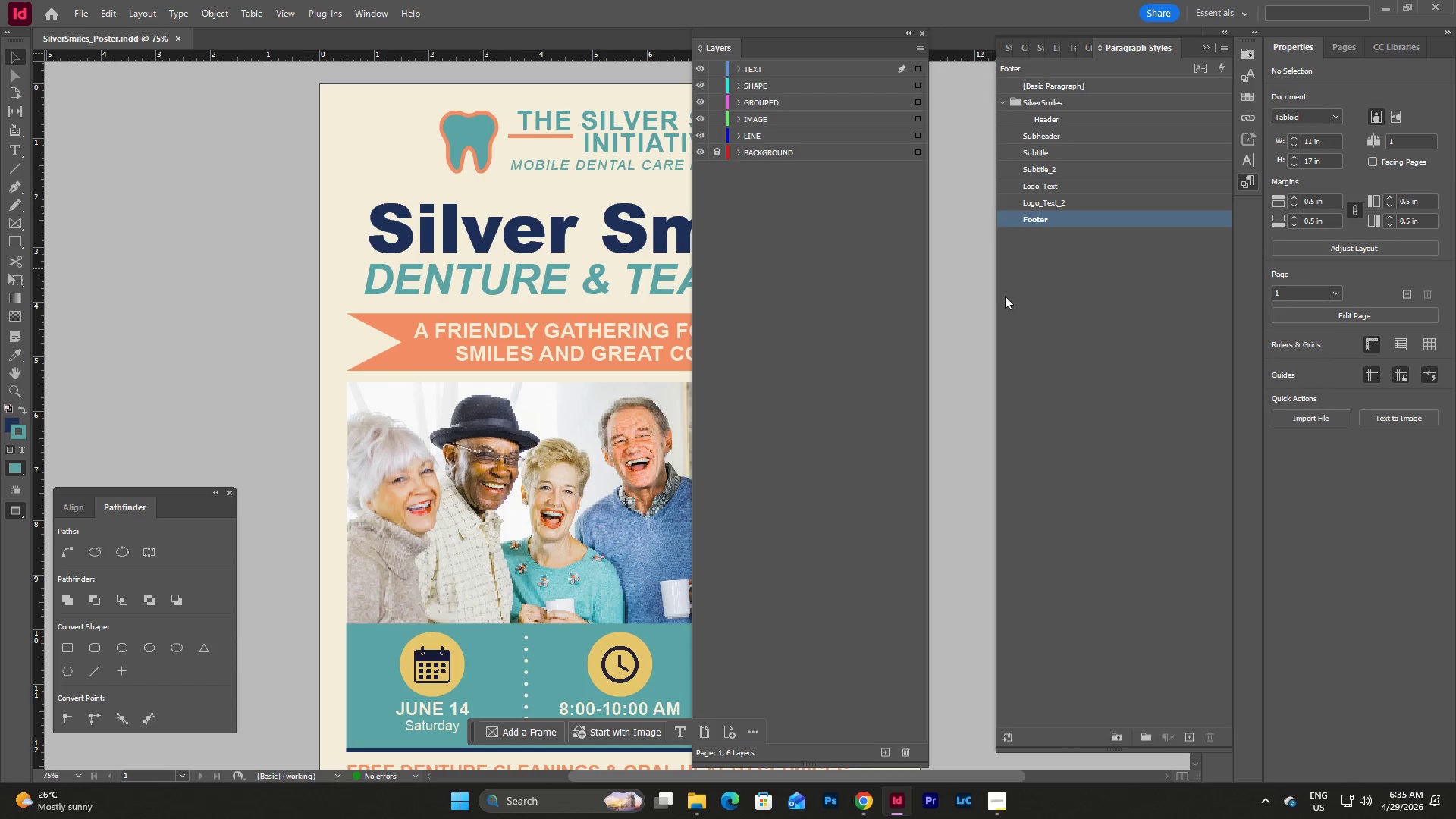 
left_click_drag(start_coordinate=[992, 312], to_coordinate=[1081, 325])
 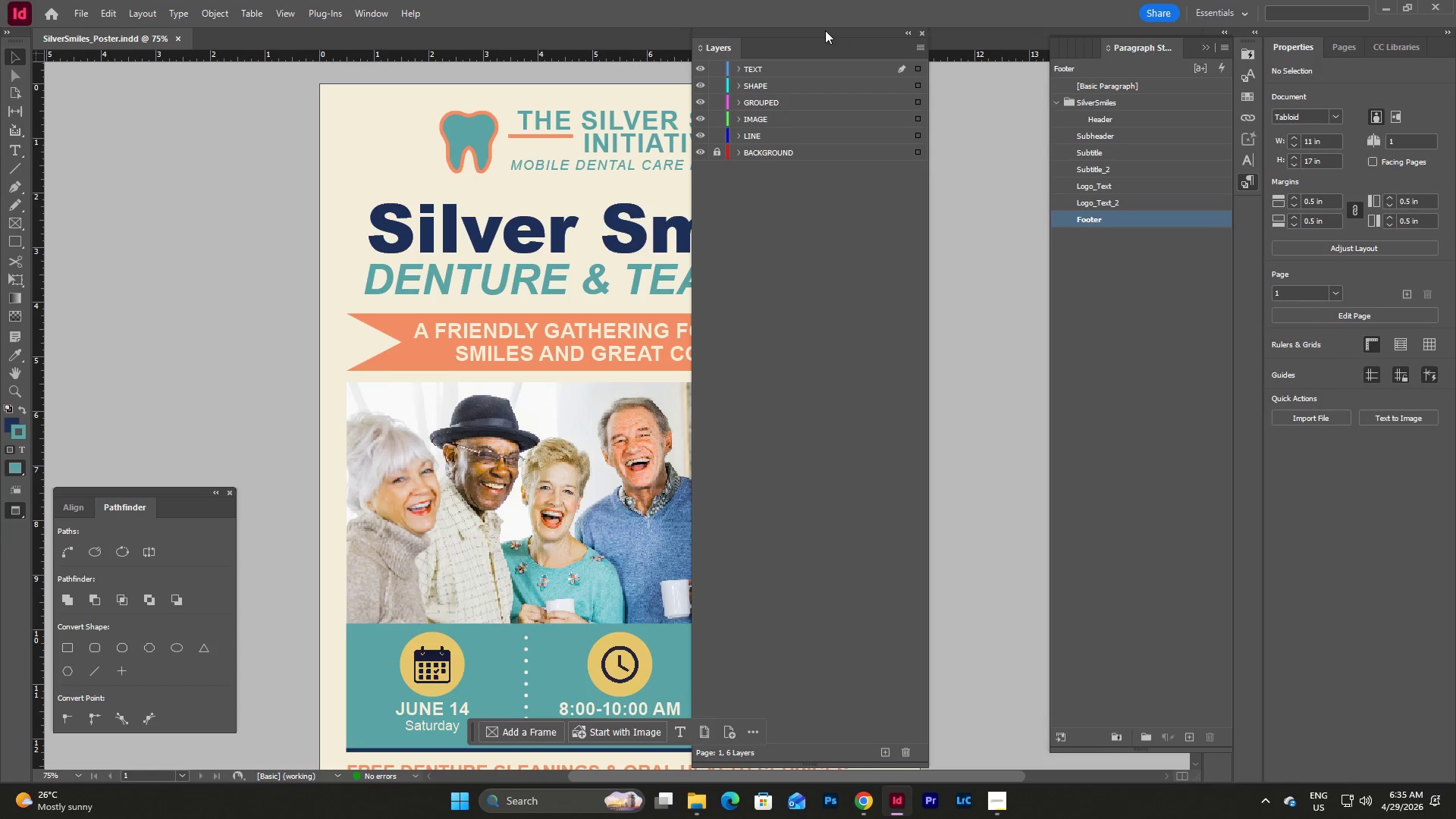 
left_click_drag(start_coordinate=[804, 45], to_coordinate=[928, 55])
 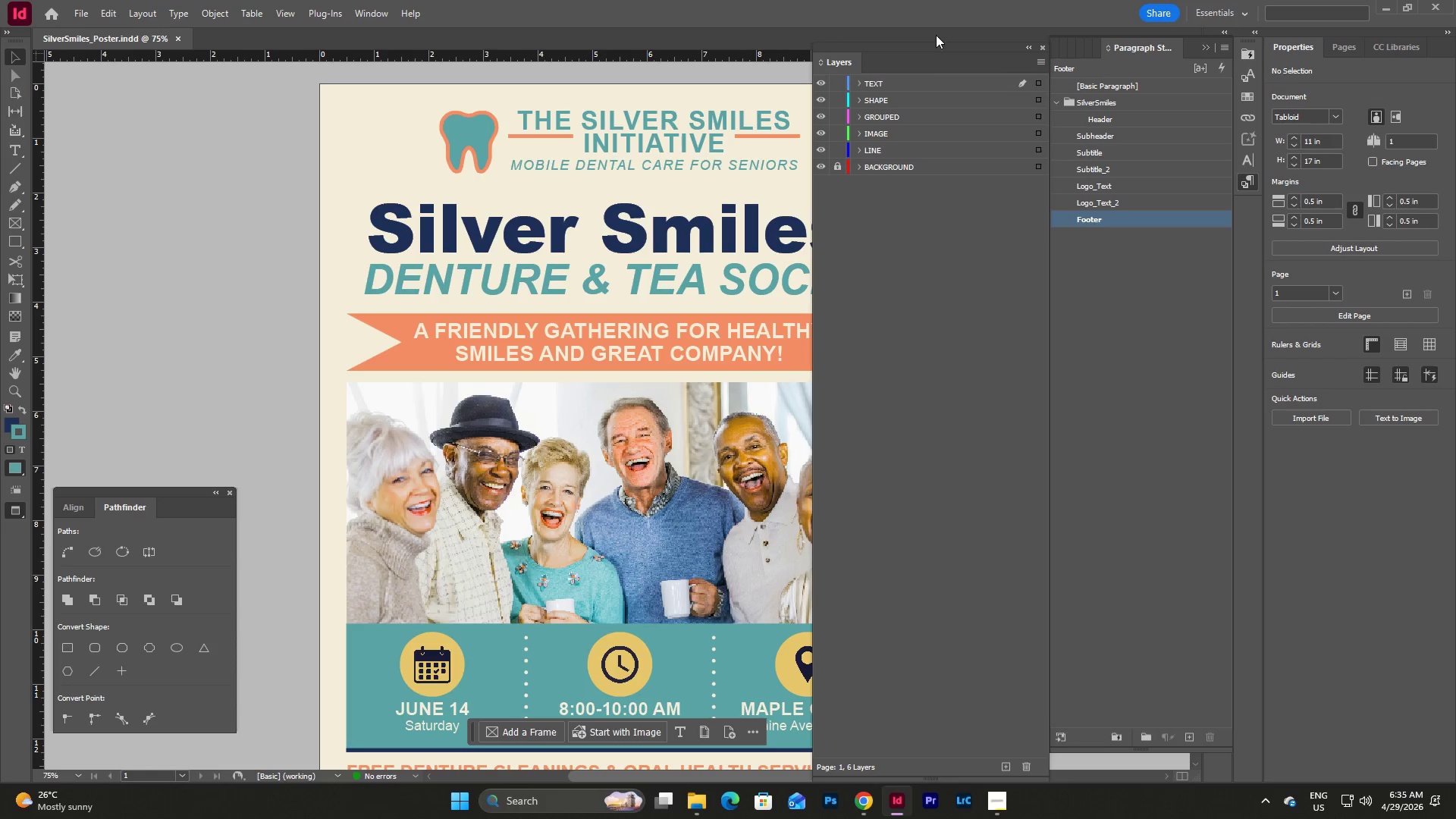 
left_click_drag(start_coordinate=[932, 46], to_coordinate=[915, 93])
 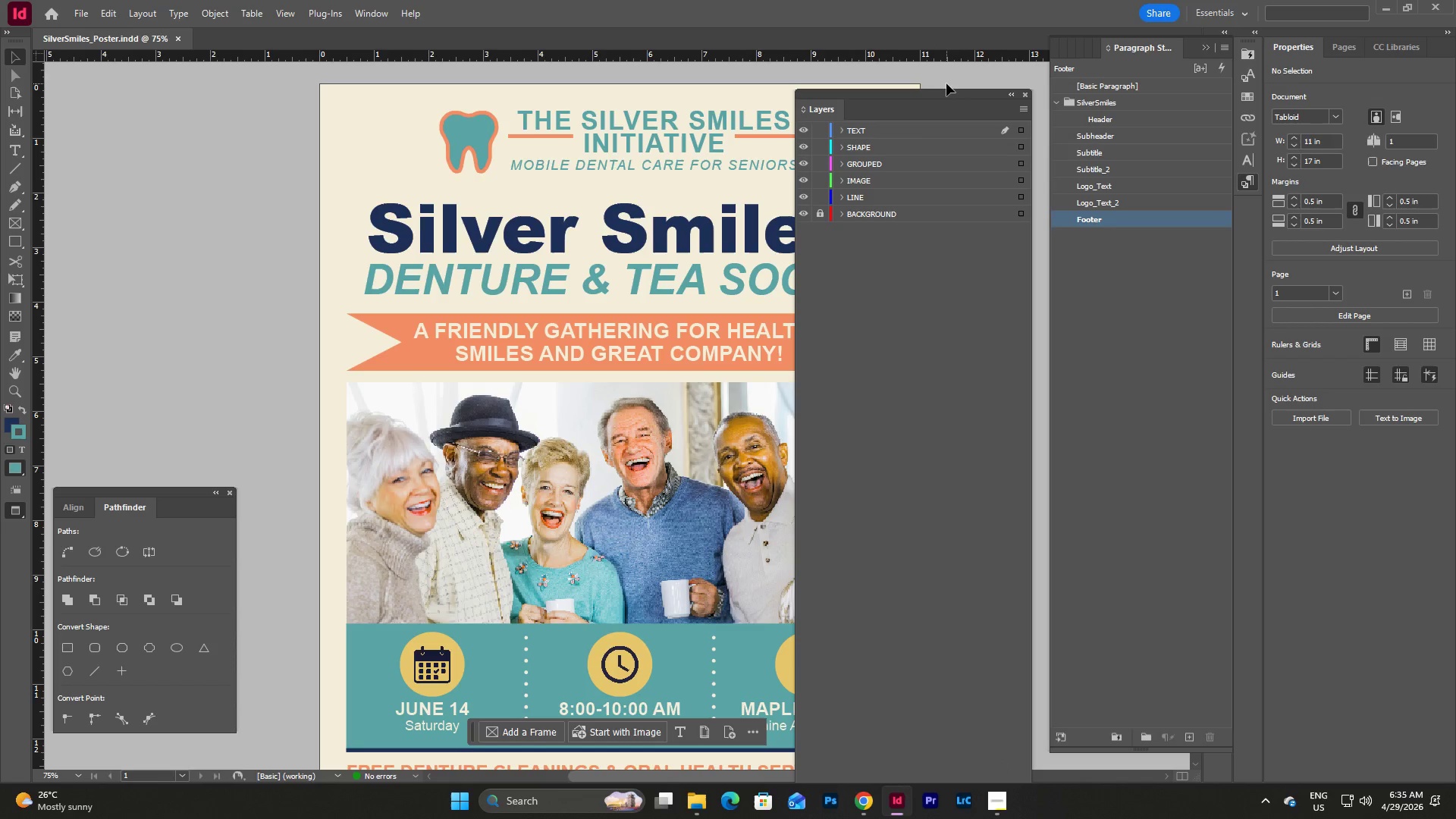 
left_click_drag(start_coordinate=[946, 88], to_coordinate=[940, 135])
 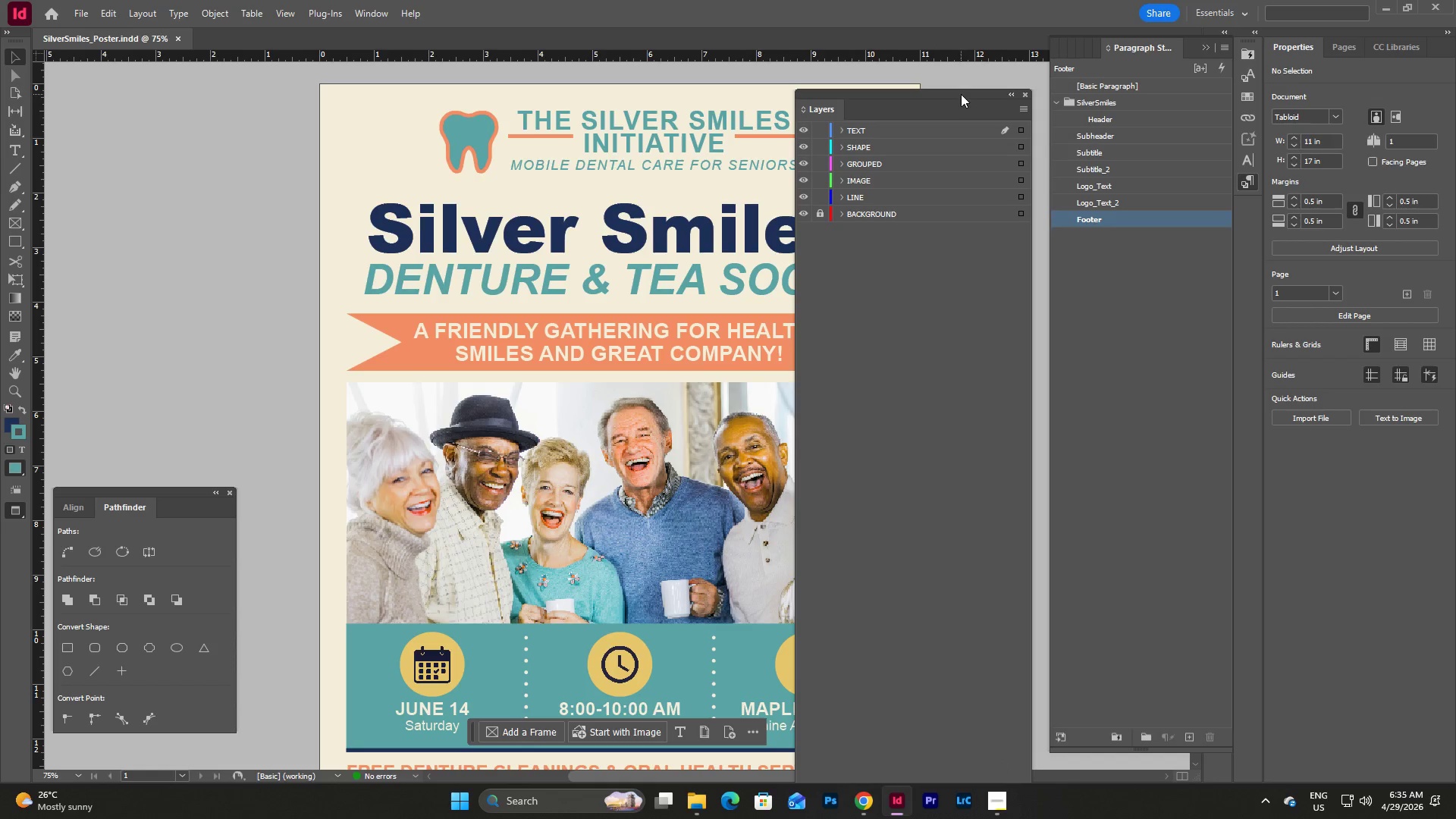 
left_click_drag(start_coordinate=[961, 94], to_coordinate=[970, 46])
 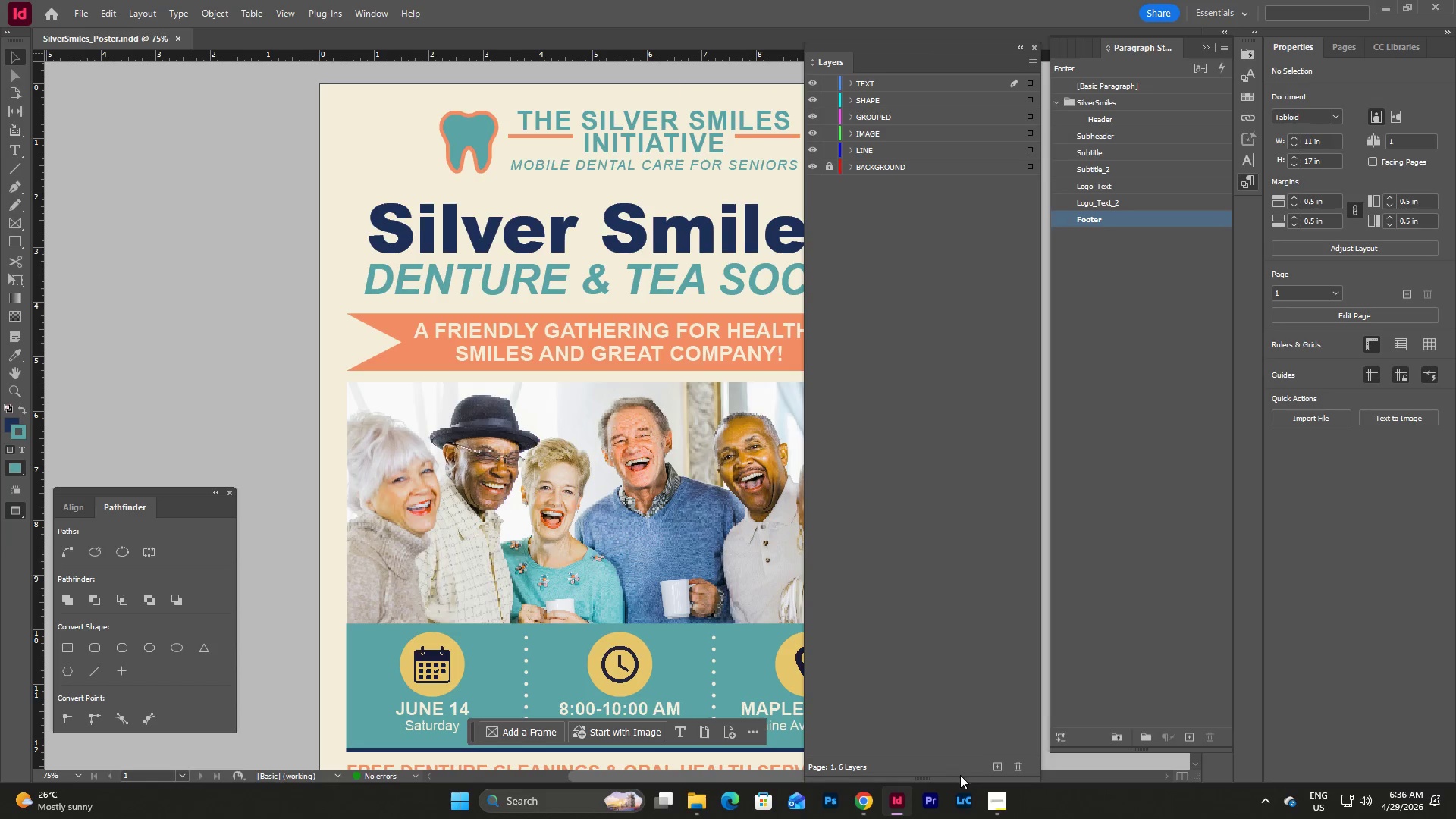 
left_click_drag(start_coordinate=[959, 779], to_coordinate=[969, 431])
 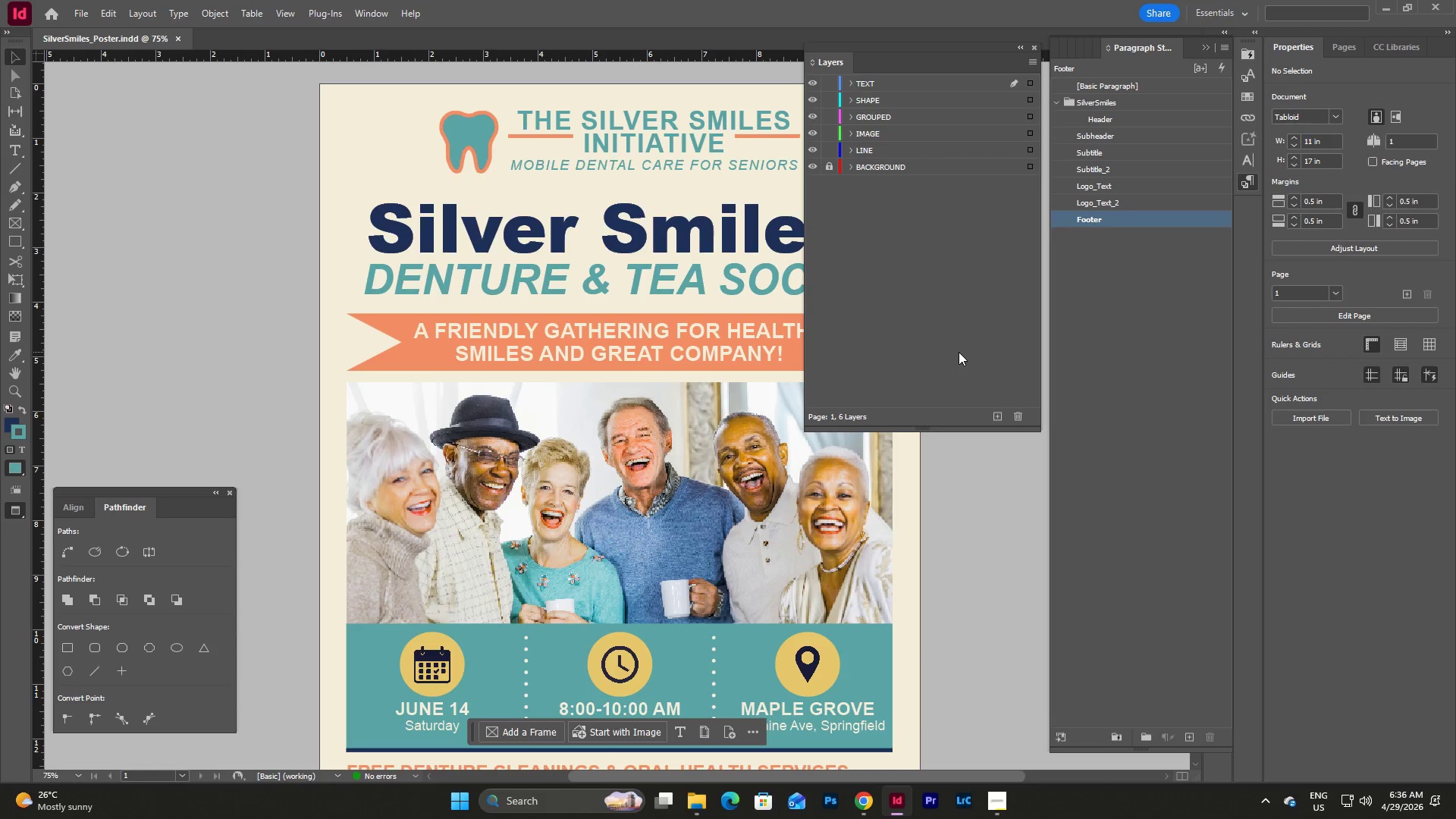 
scroll: coordinate [959, 352], scroll_direction: up, amount: 2.0
 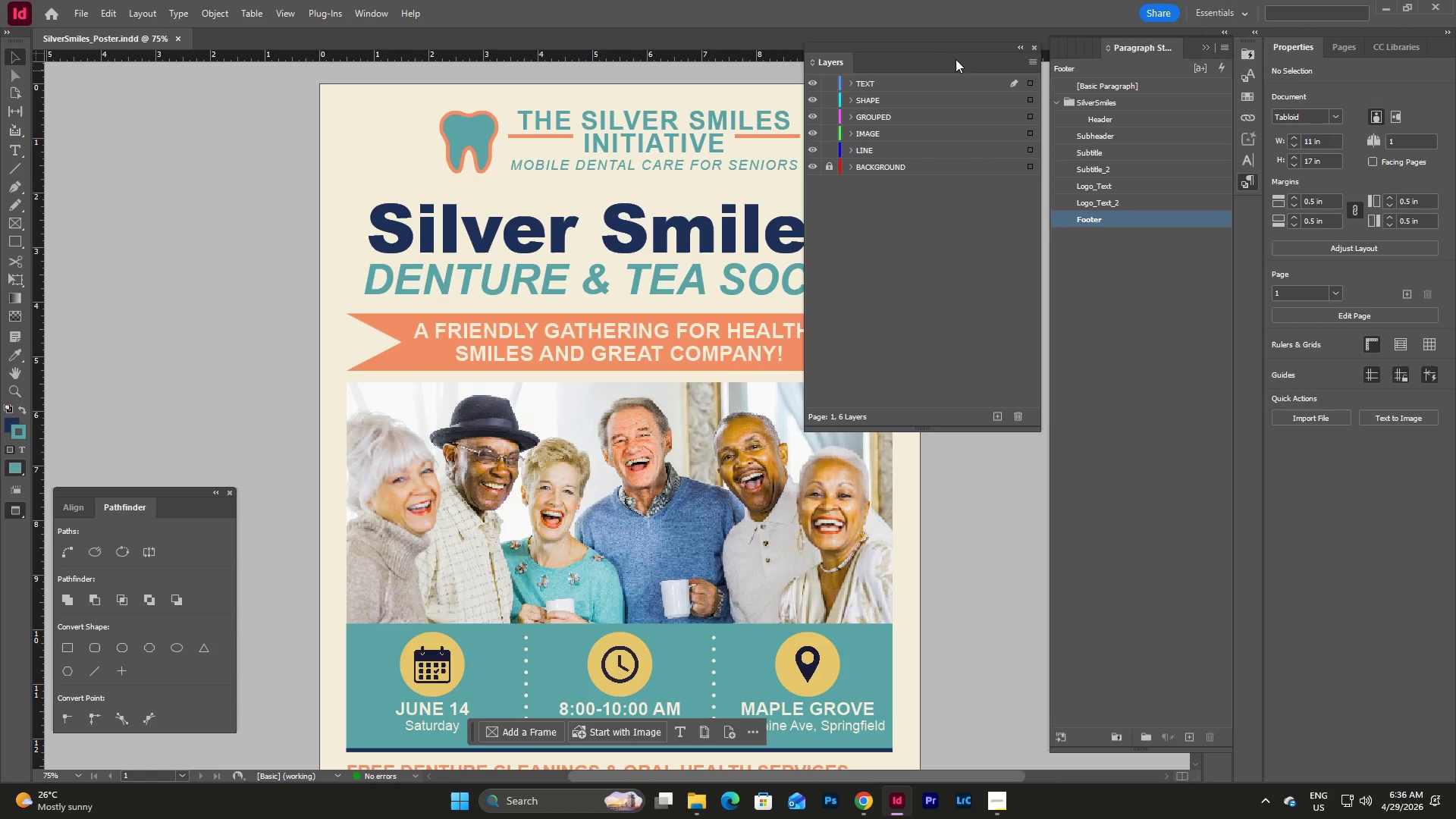 
left_click_drag(start_coordinate=[957, 50], to_coordinate=[1148, 332])
 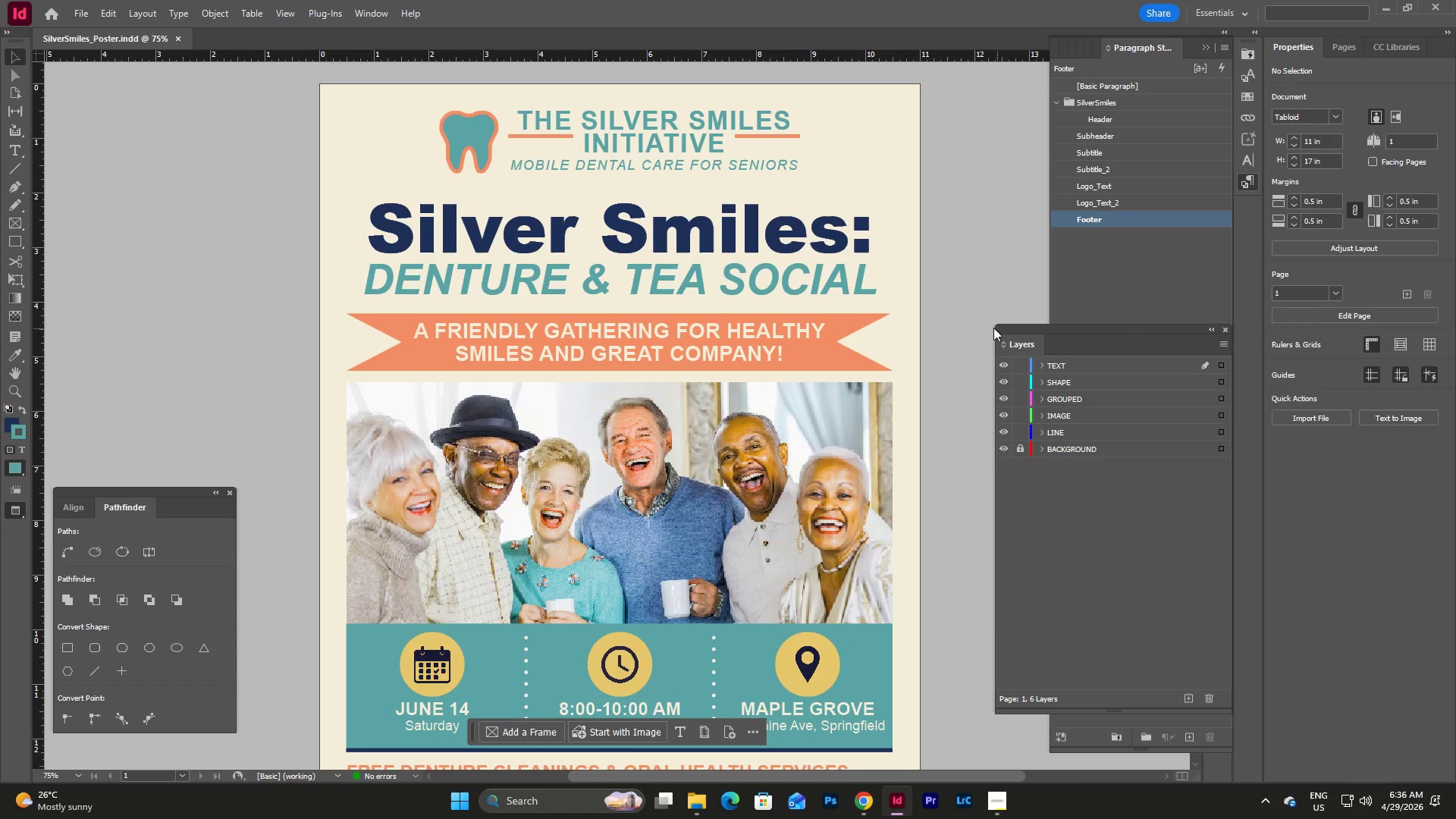 
left_click([1003, 329])
 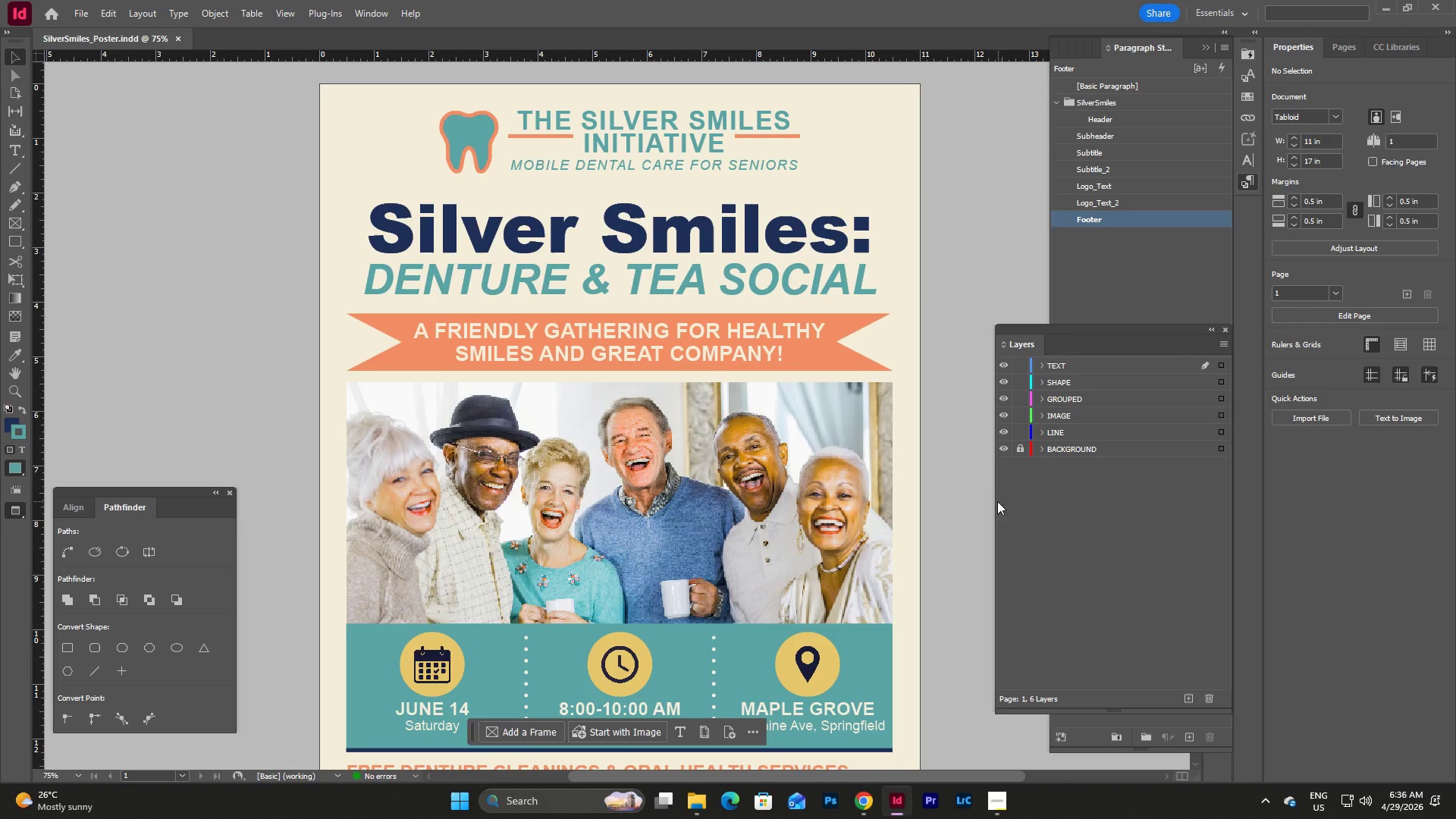 
left_click_drag(start_coordinate=[992, 504], to_coordinate=[1057, 508])
 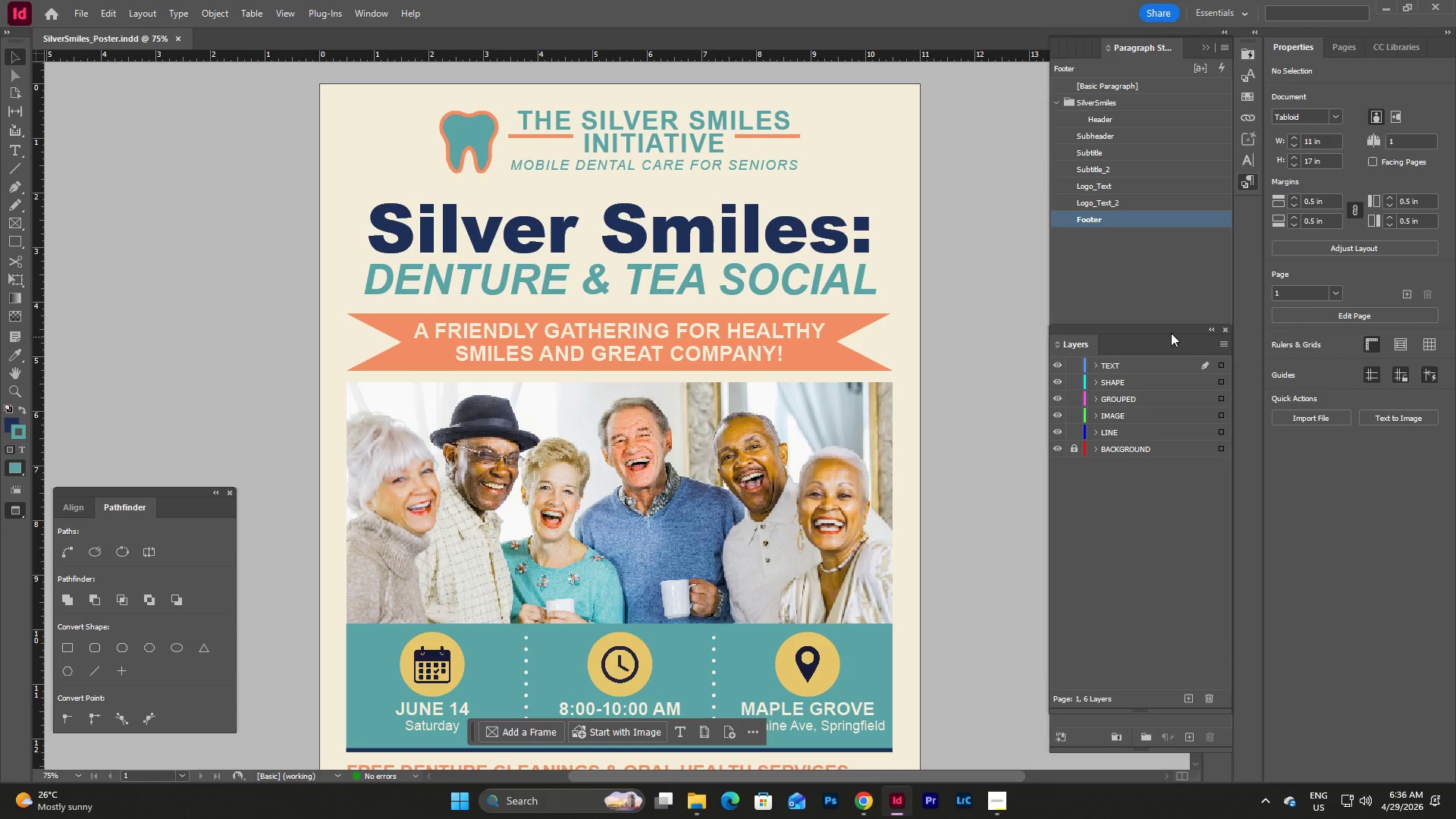 
left_click_drag(start_coordinate=[1170, 332], to_coordinate=[1171, 265])
 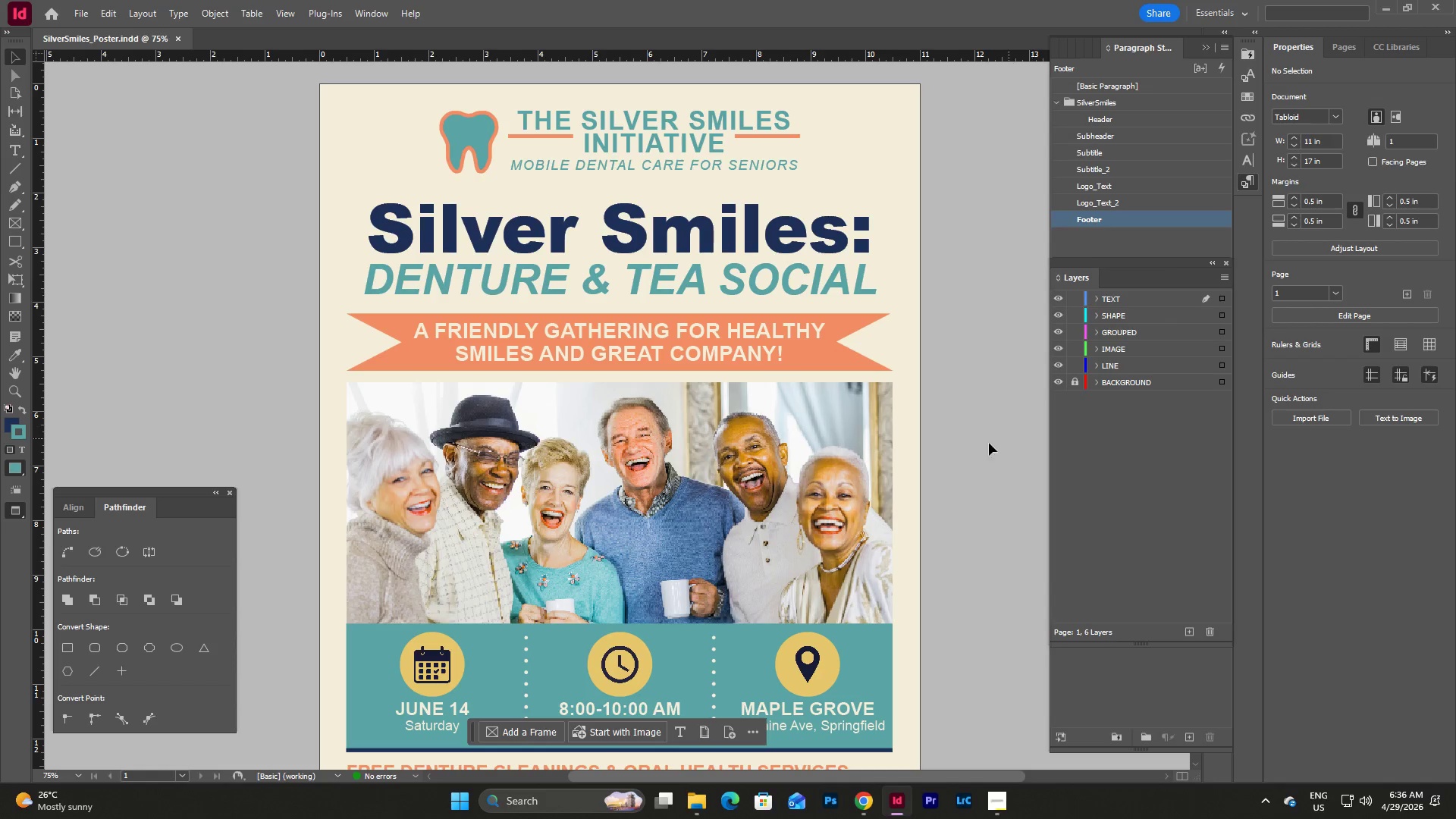 
left_click([972, 445])
 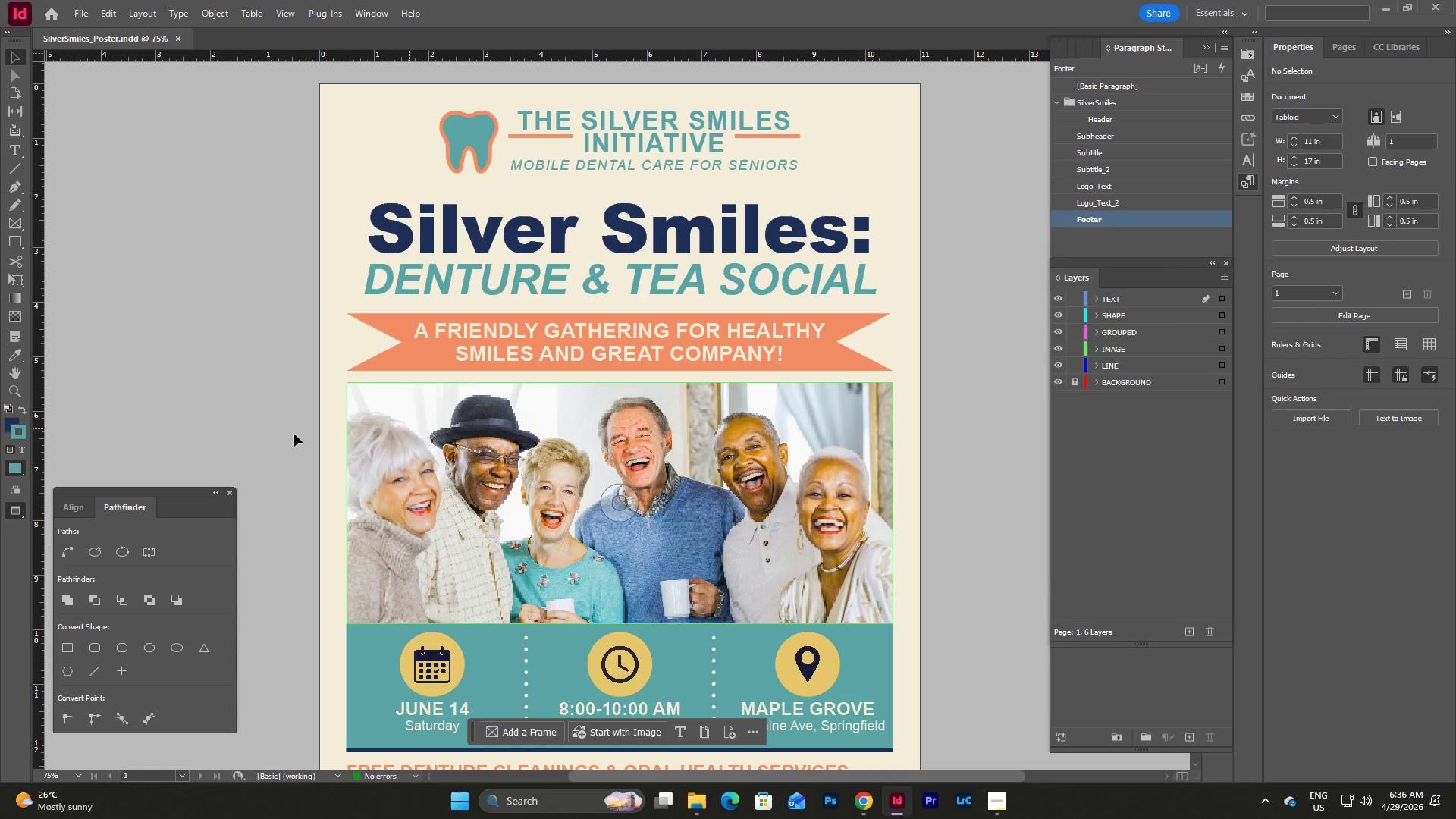 
left_click_drag(start_coordinate=[174, 494], to_coordinate=[191, 481])
 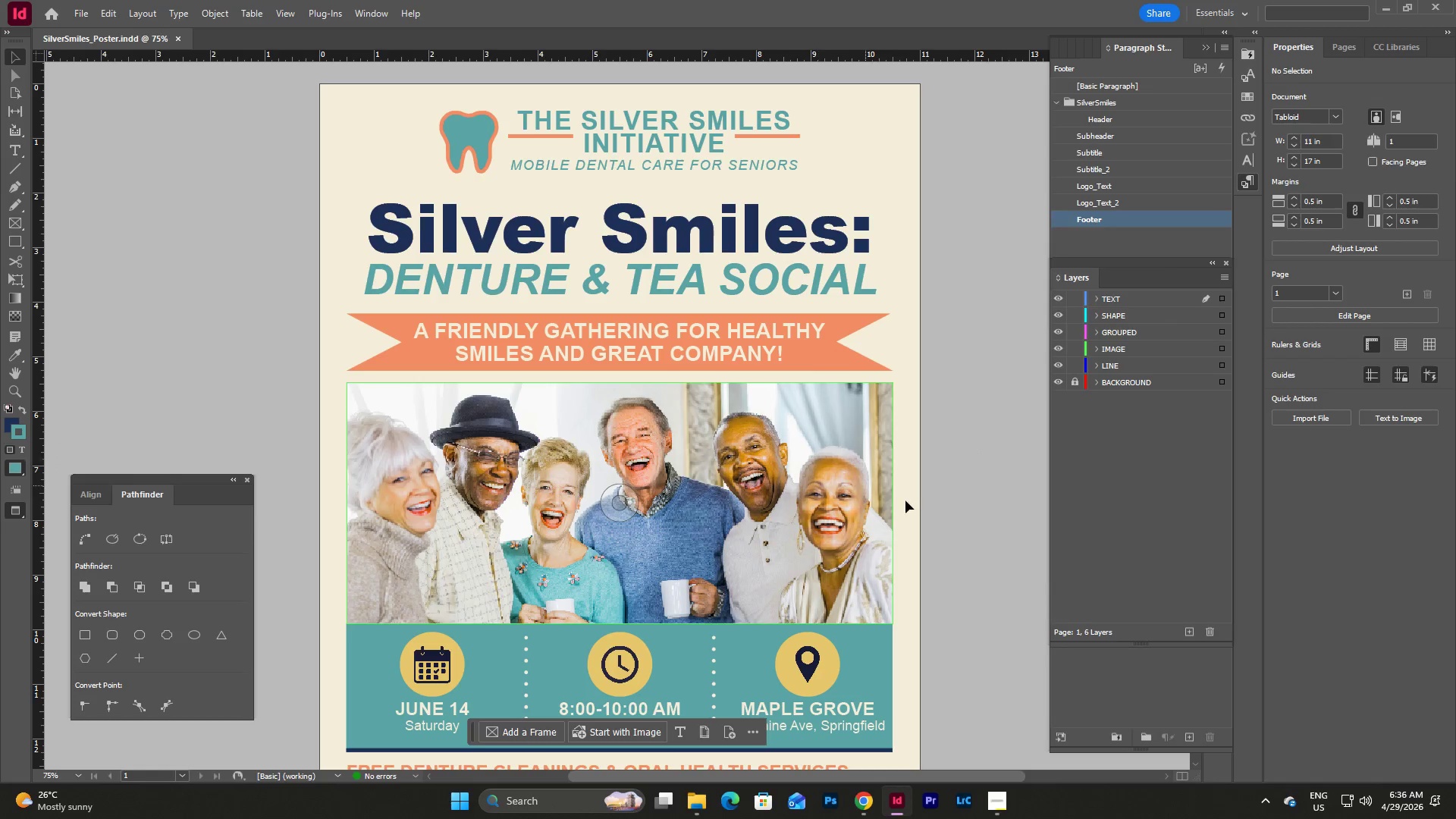 
scroll: coordinate [910, 502], scroll_direction: up, amount: 6.0
 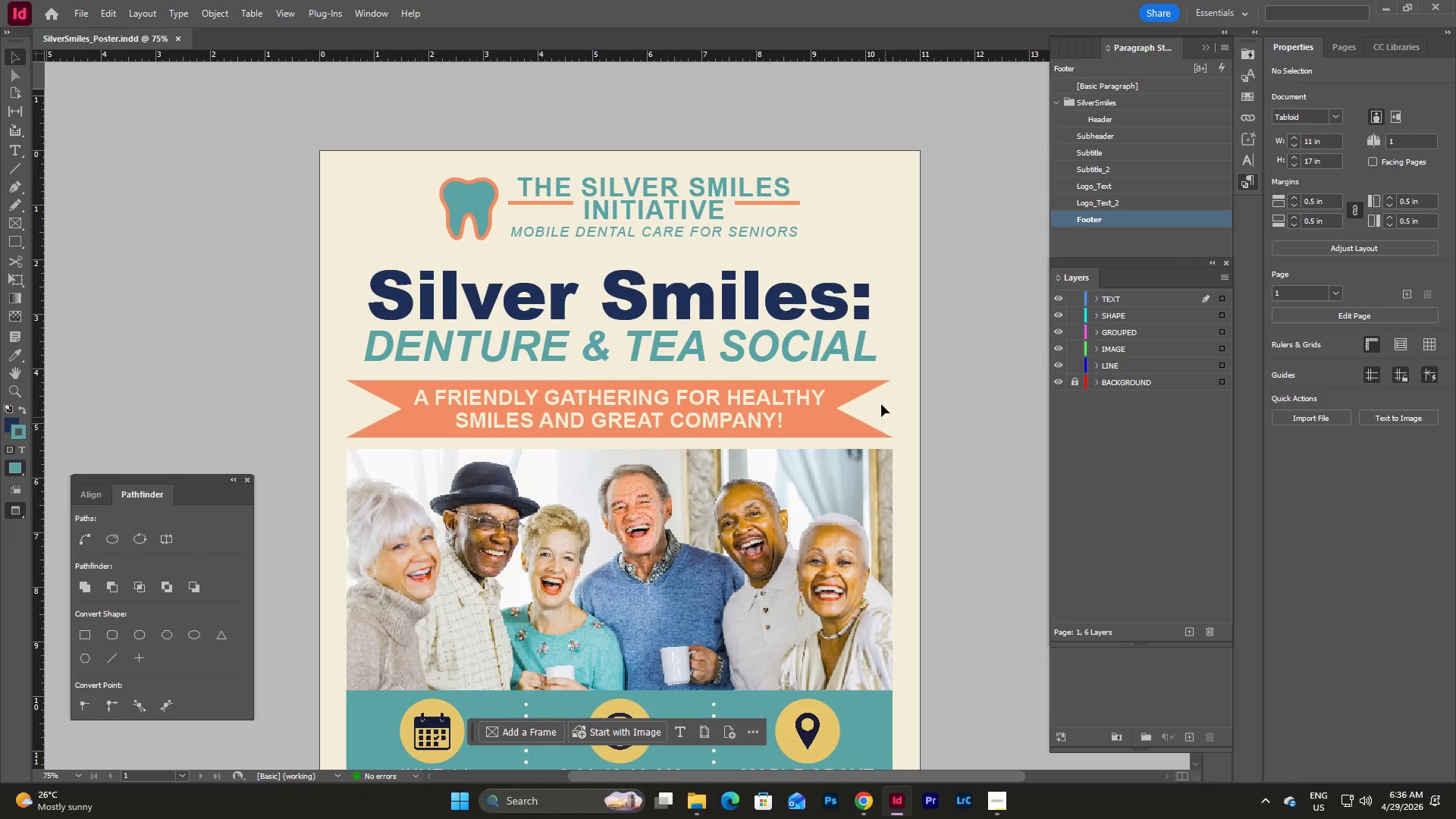 
key(Meta+Shift+MetaLeft)
 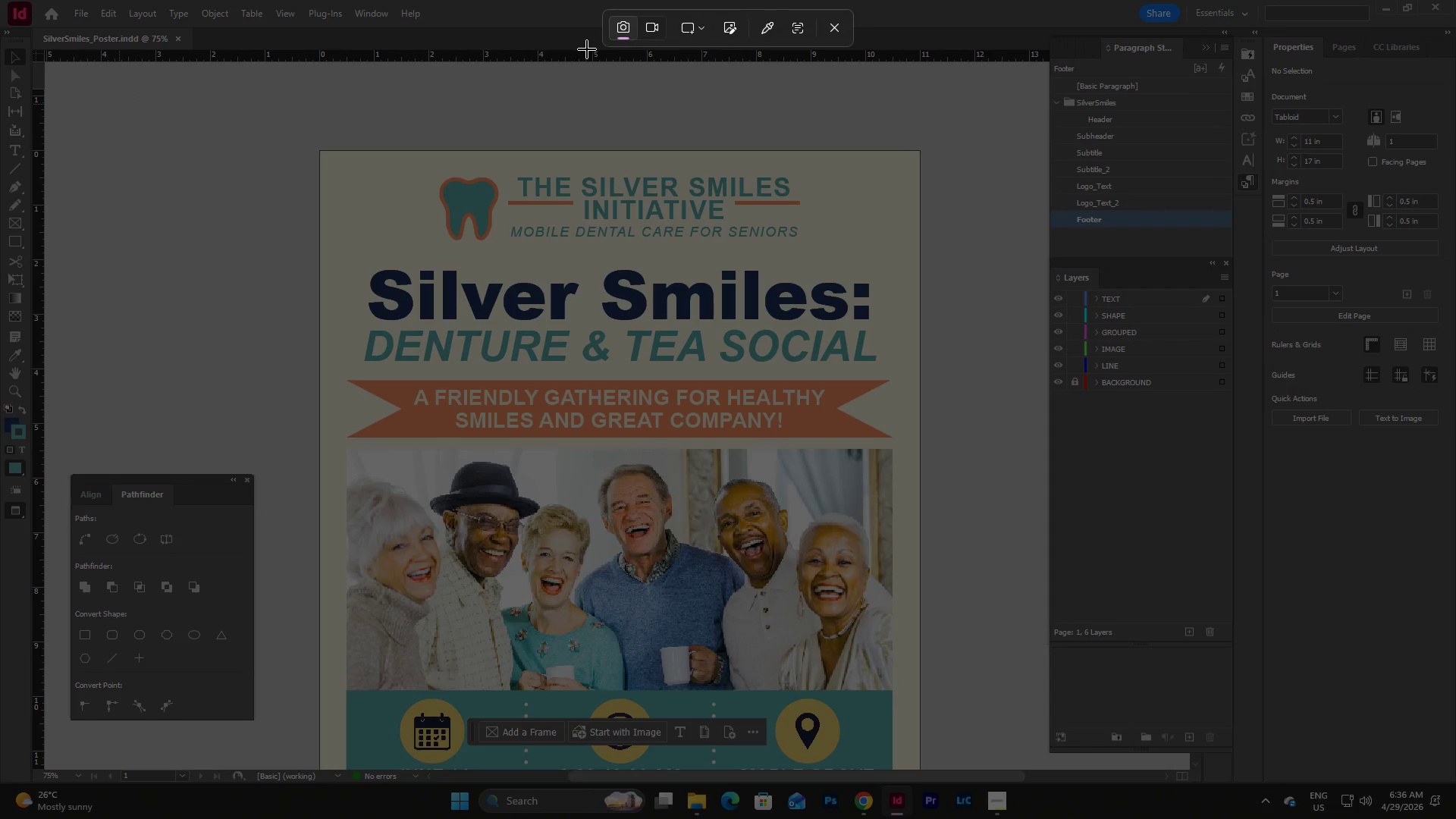 
key(Shift+ShiftLeft)
 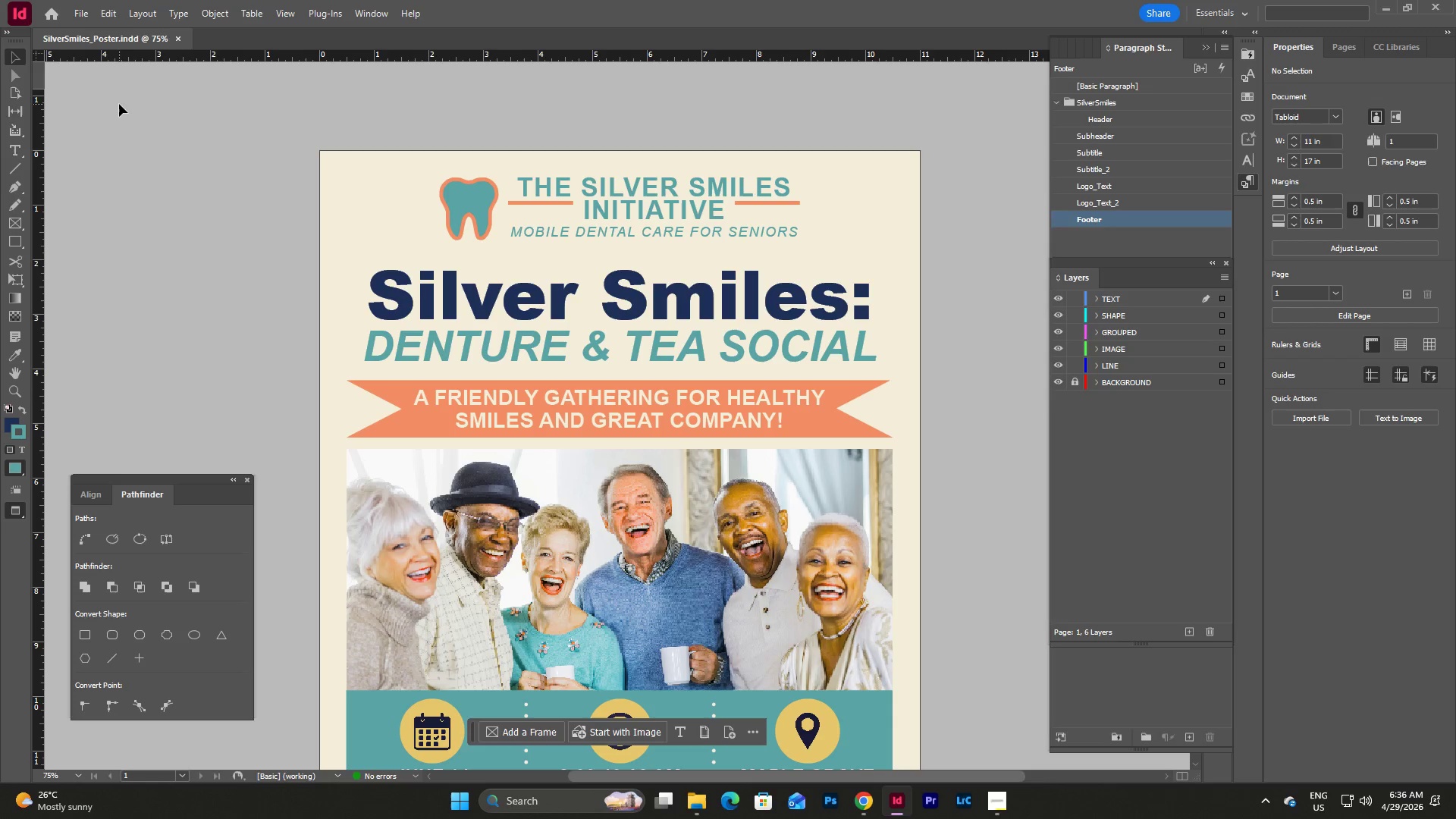 
key(Meta+Shift+S)
 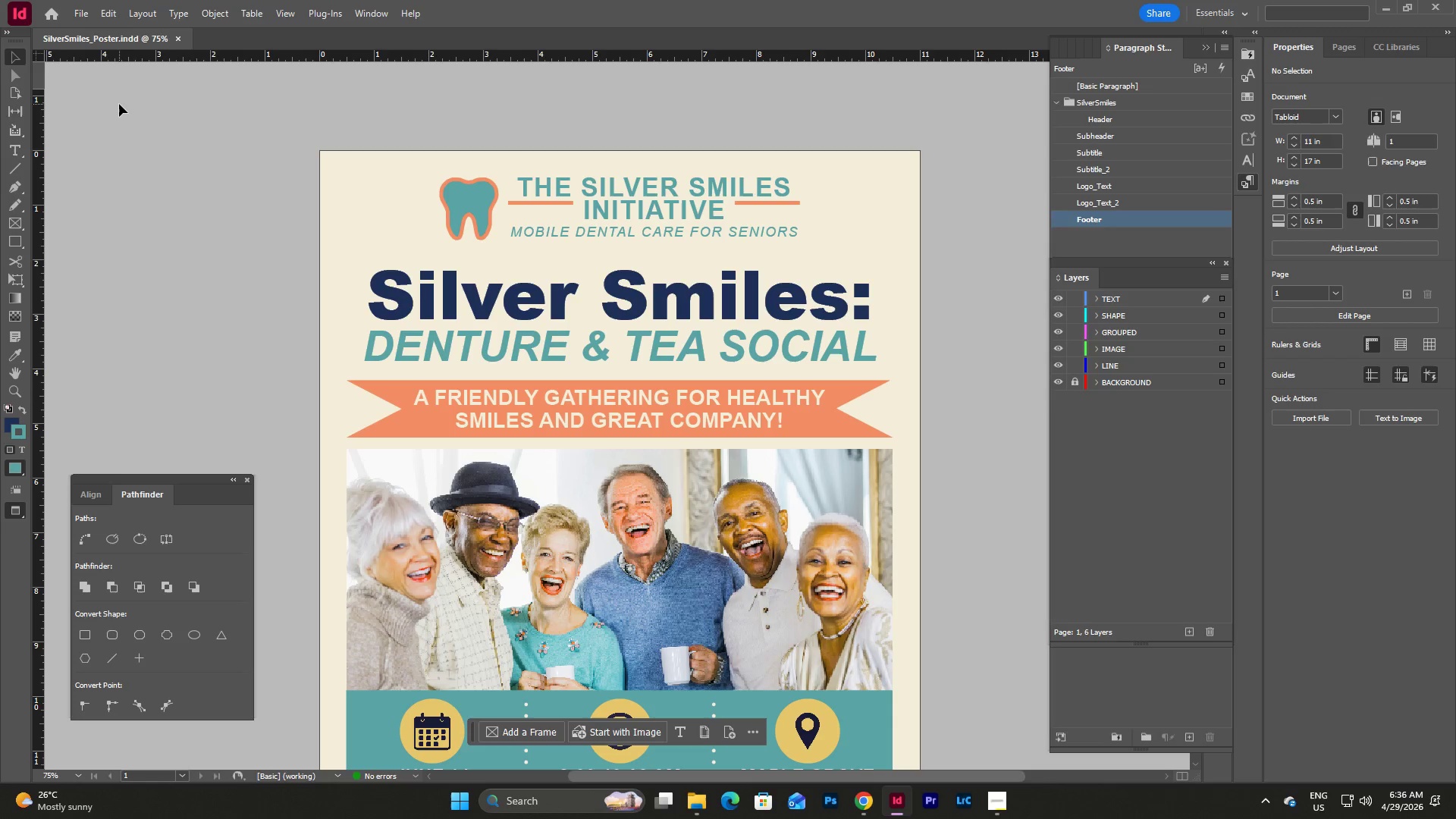 
left_click([704, 24])
 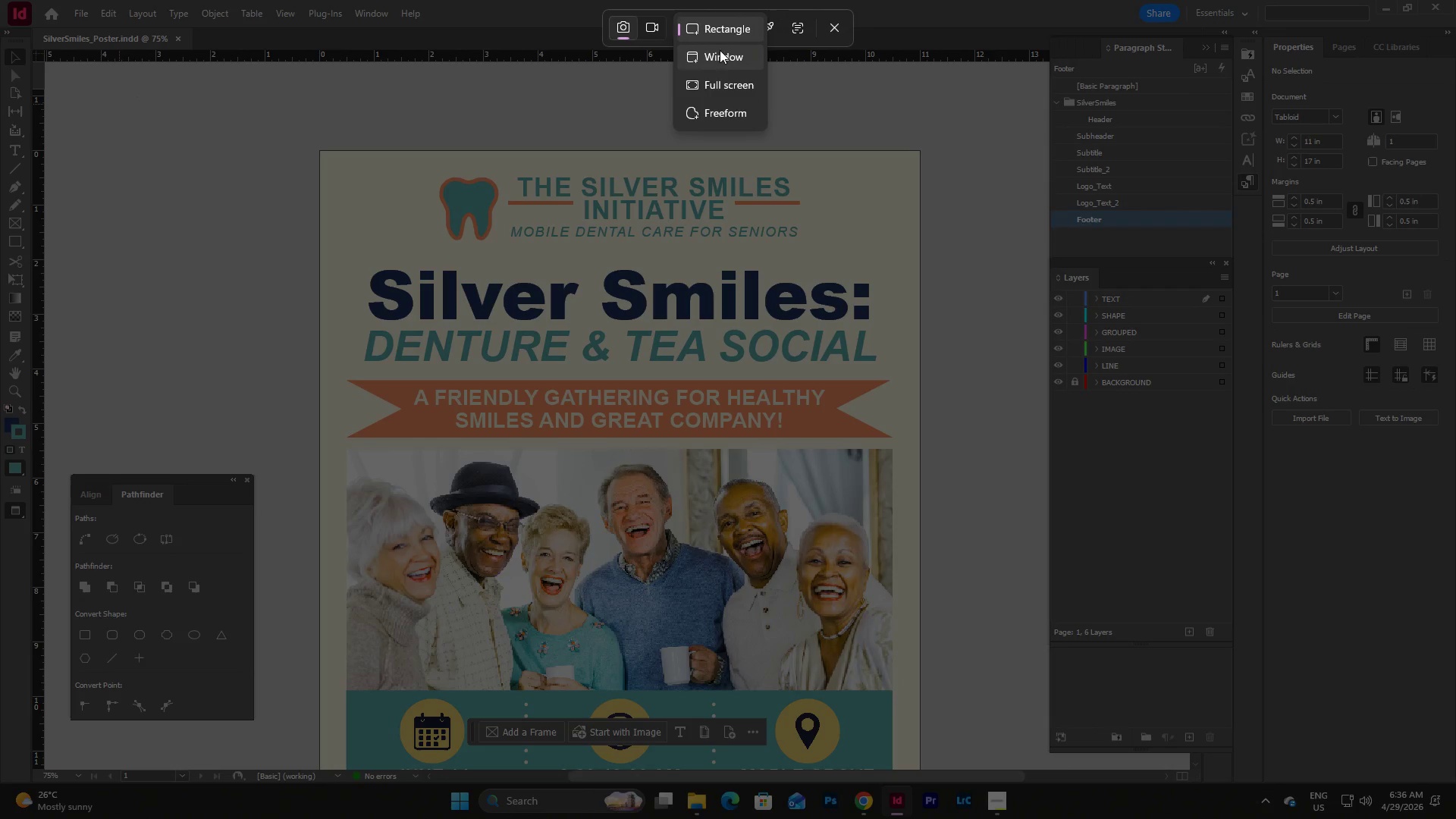 
left_click([722, 57])
 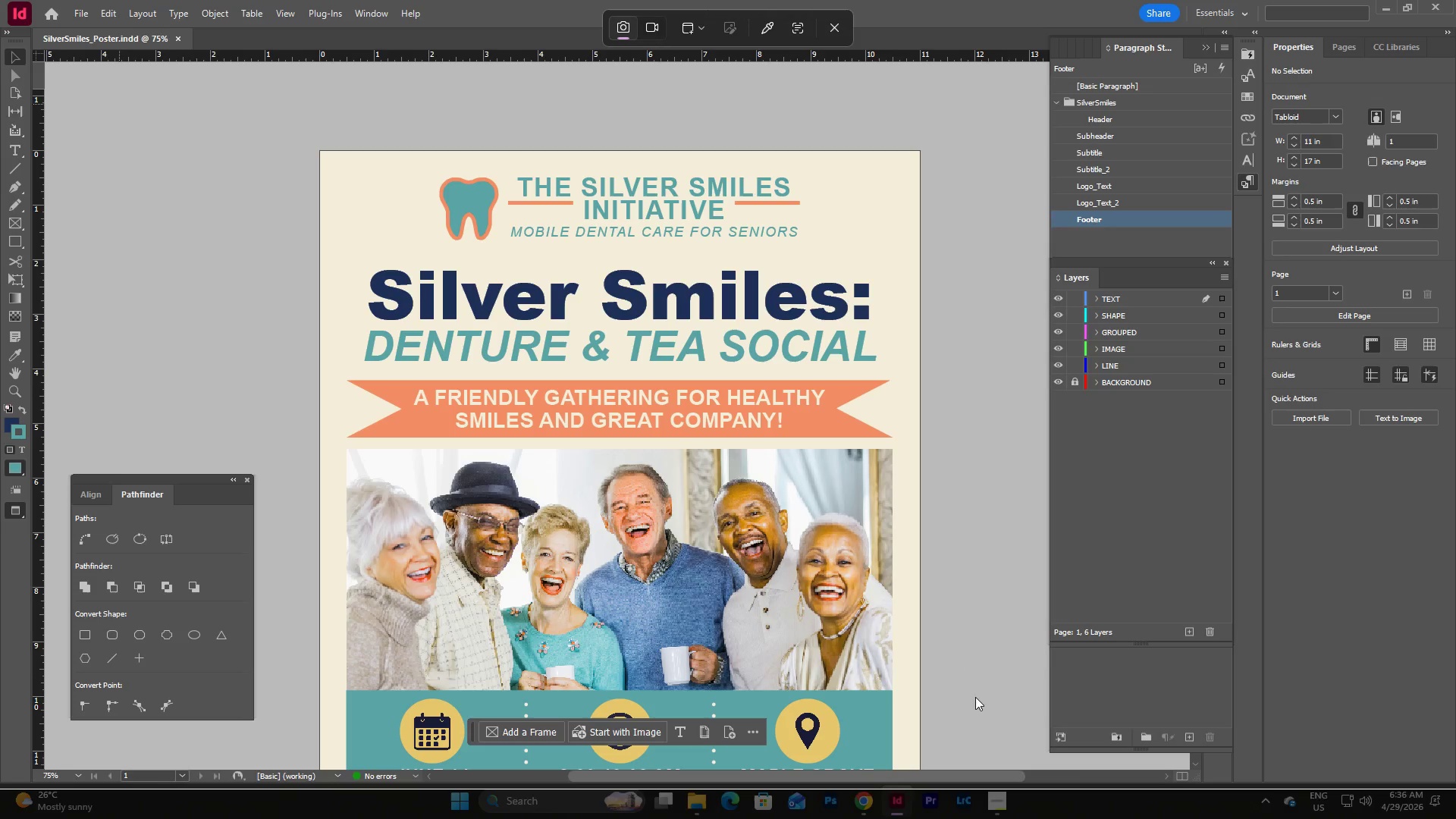 
wait(7.59)
 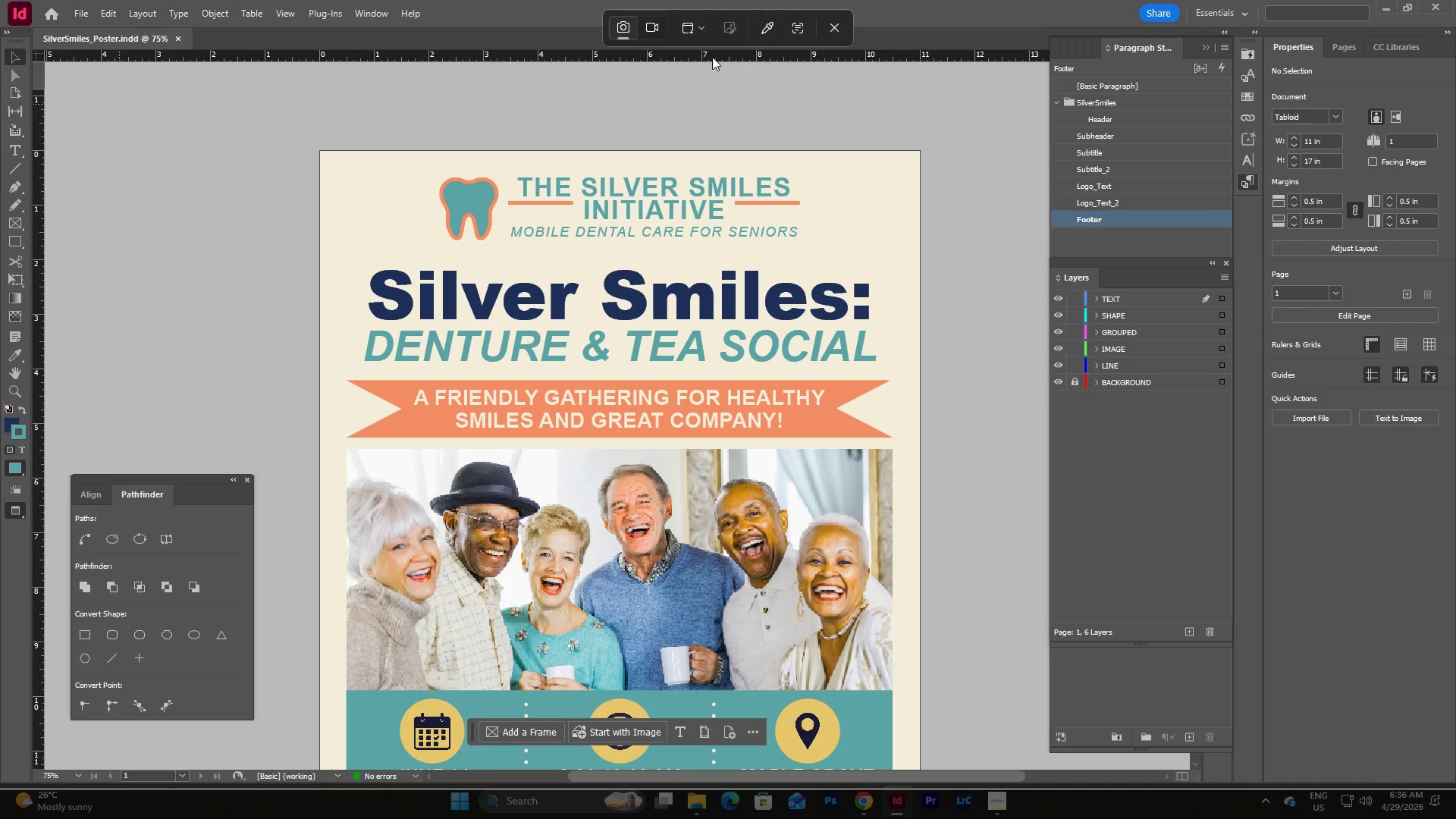 
left_click([984, 660])
 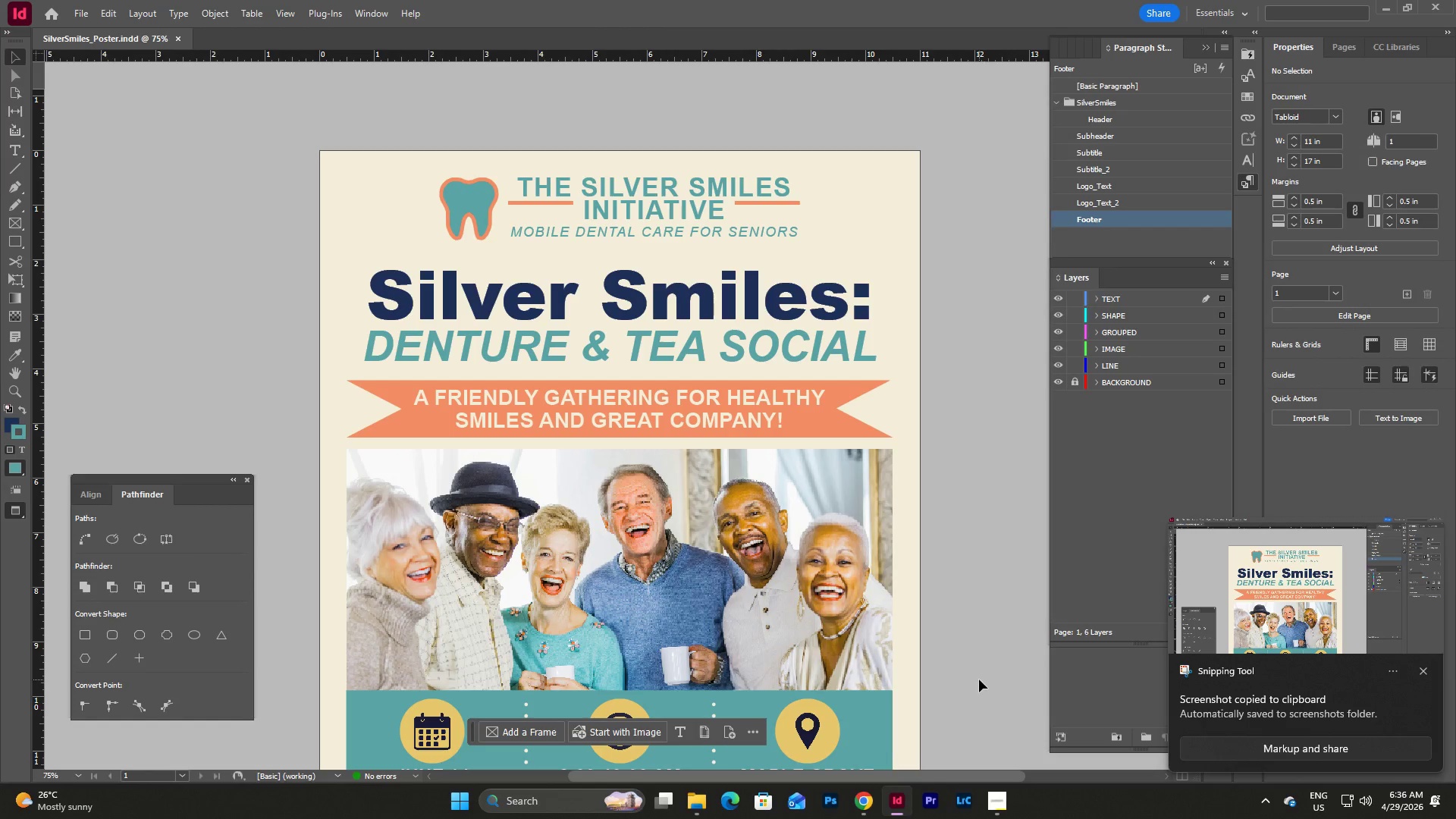 
wait(5.12)
 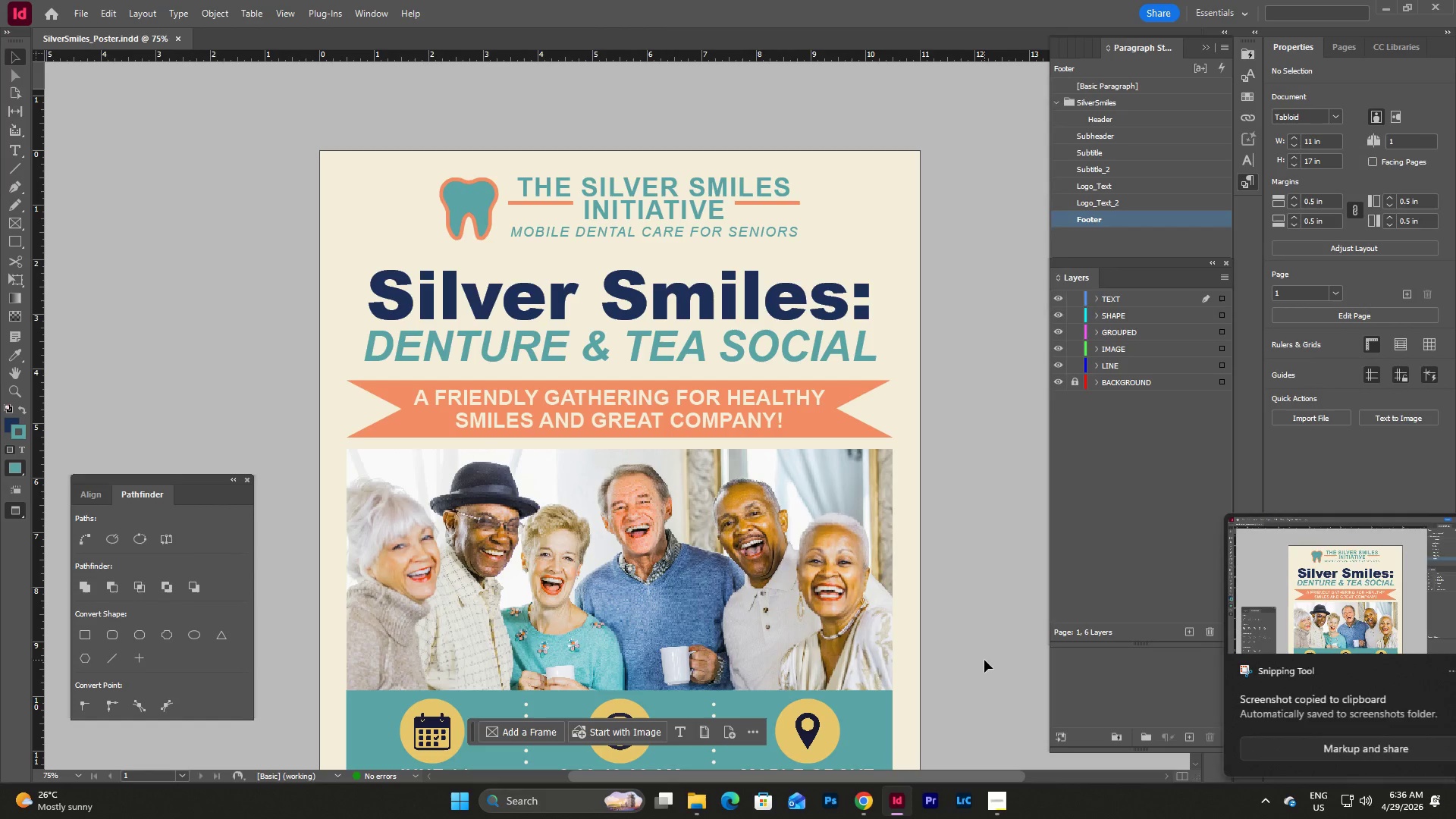 
left_click([691, 811])
 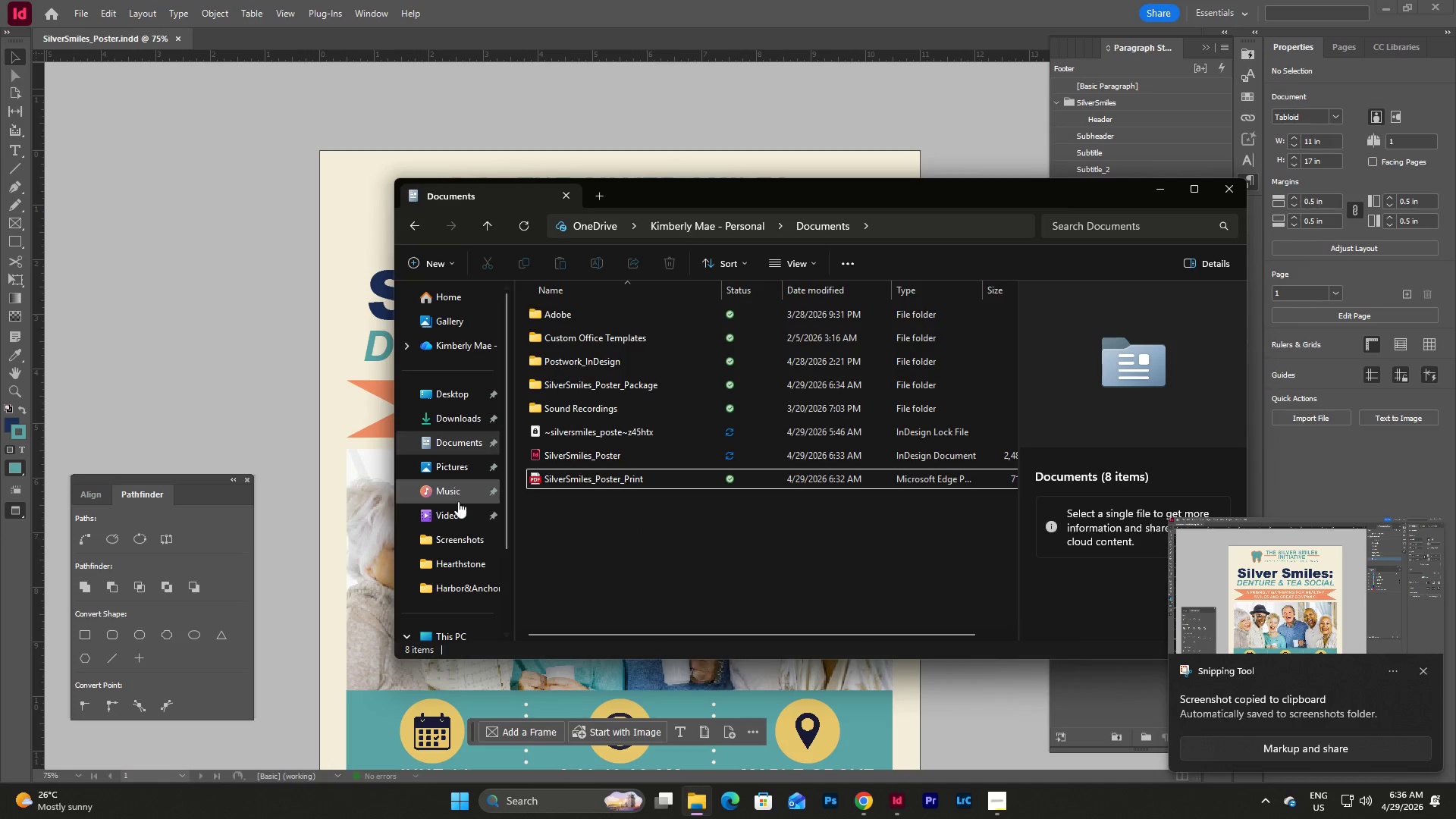 
left_click([451, 537])
 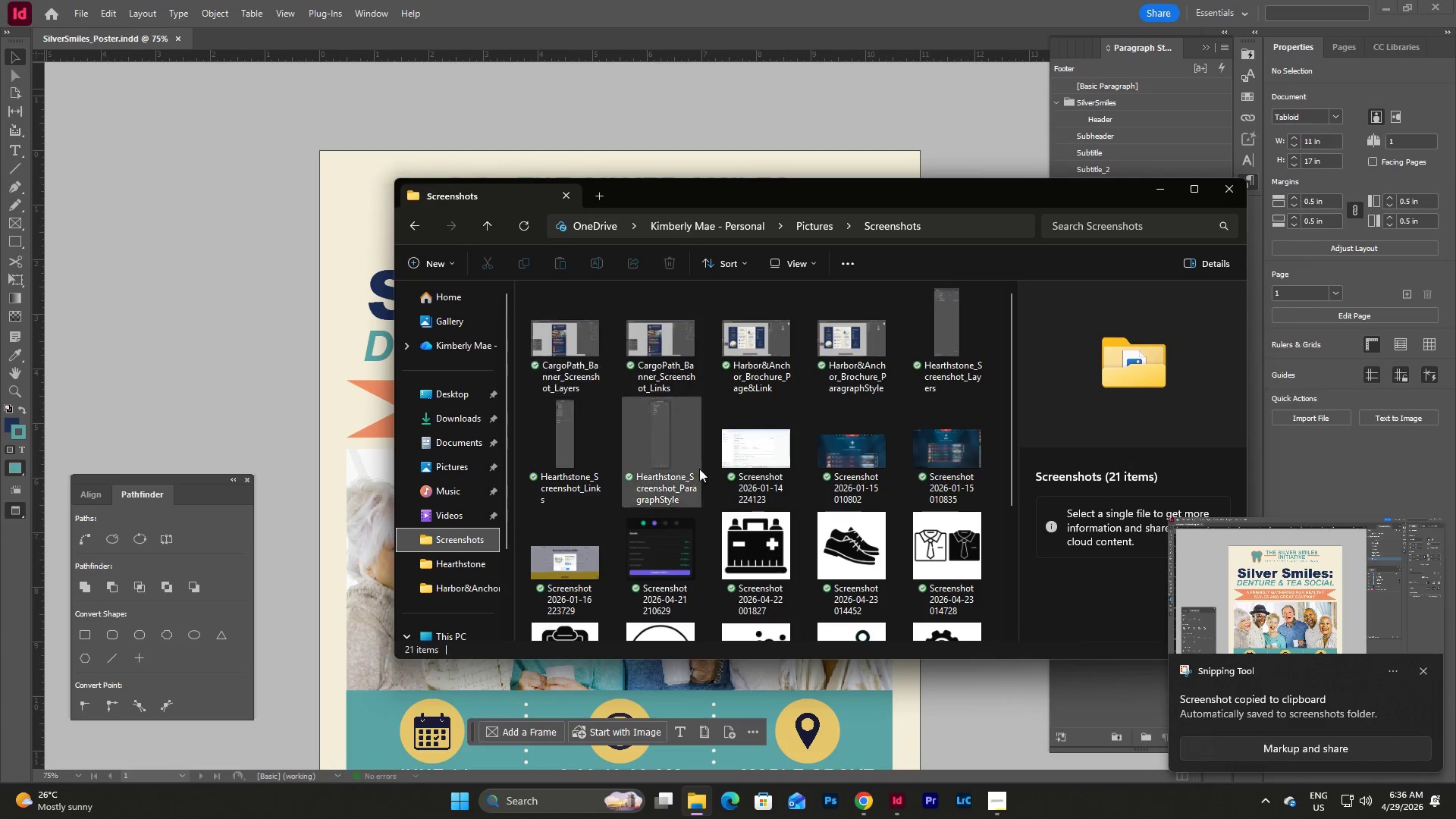 
scroll: coordinate [797, 552], scroll_direction: down, amount: 5.0
 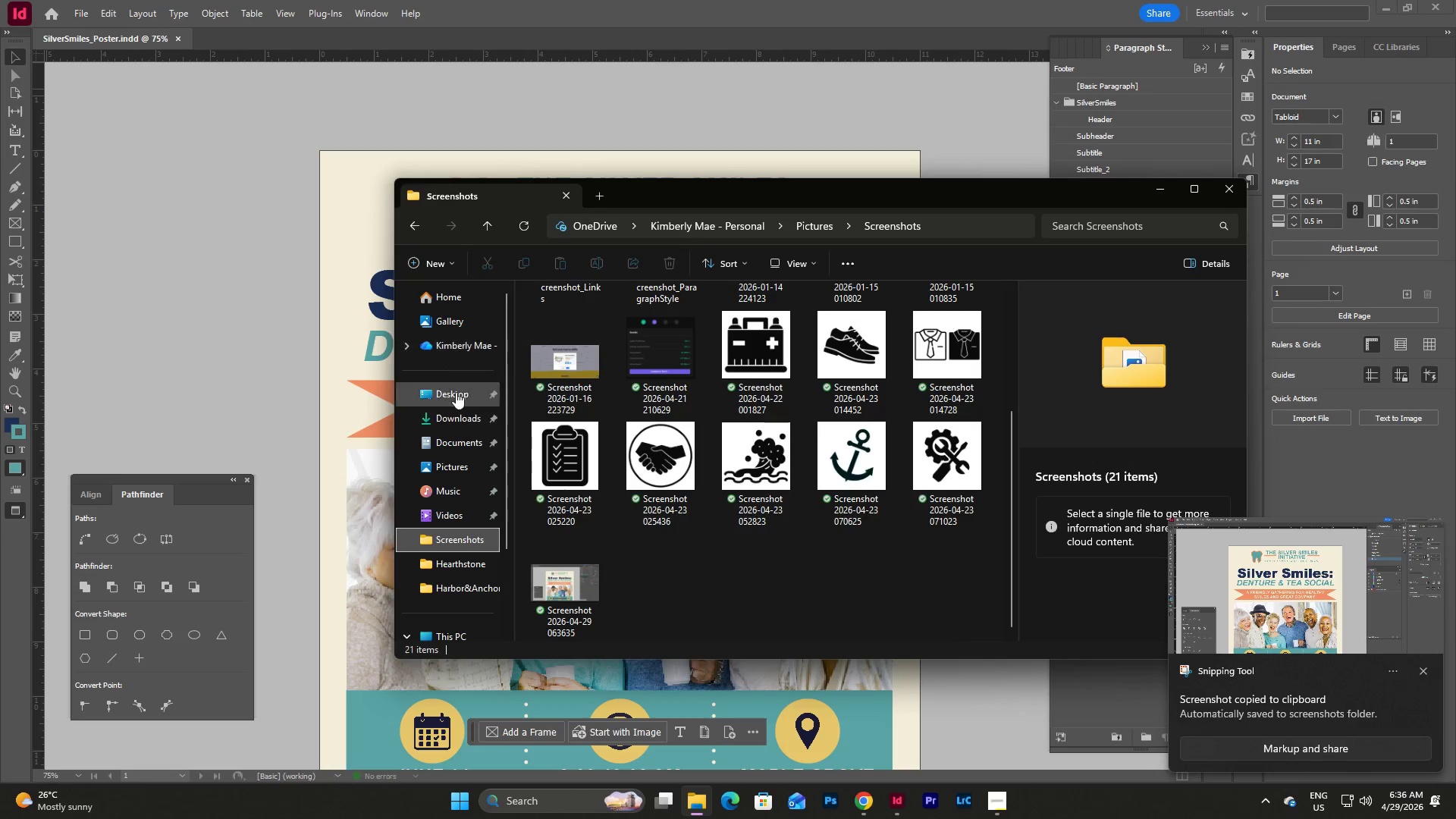 
left_click([459, 446])
 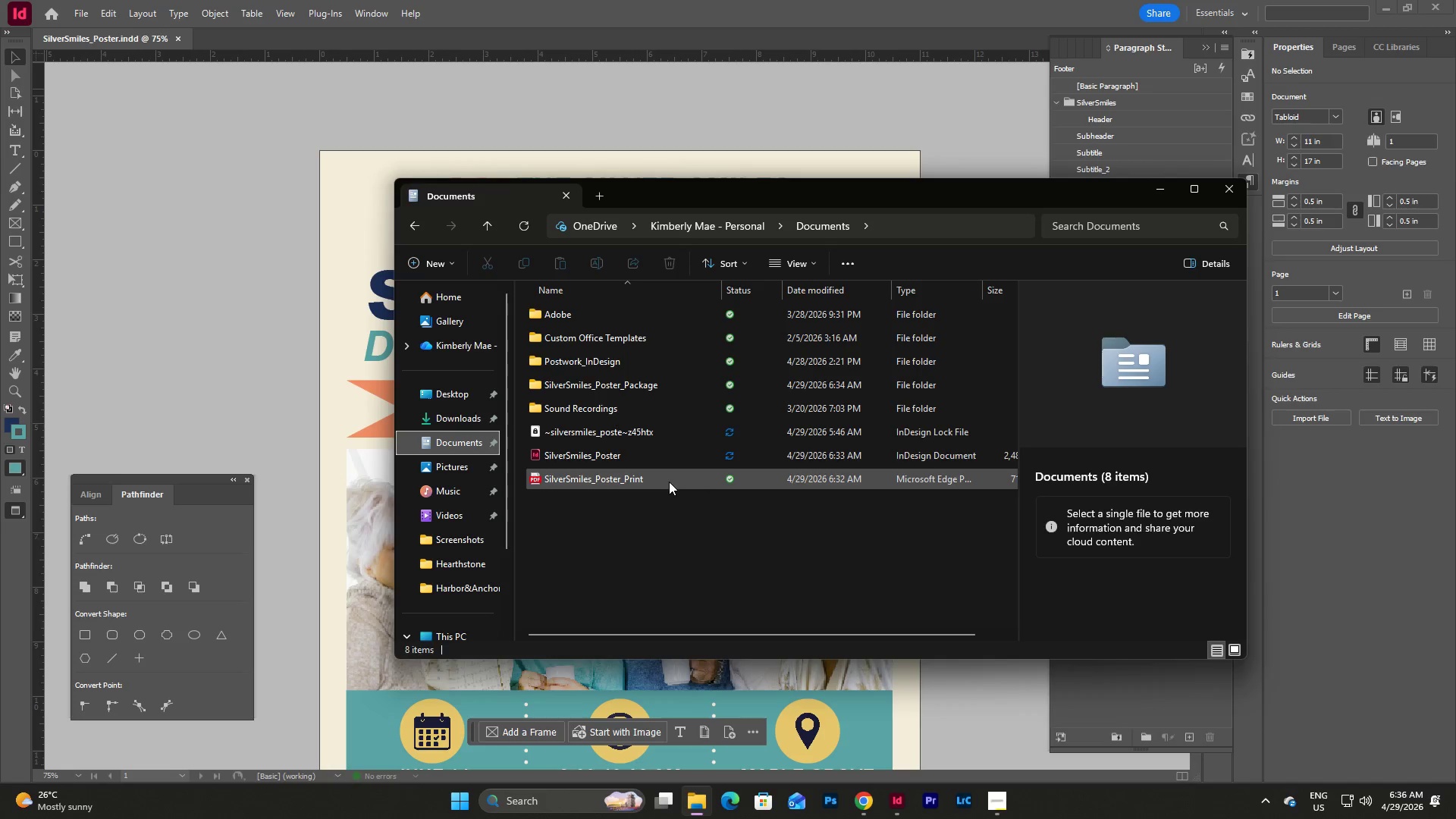 
left_click([638, 485])
 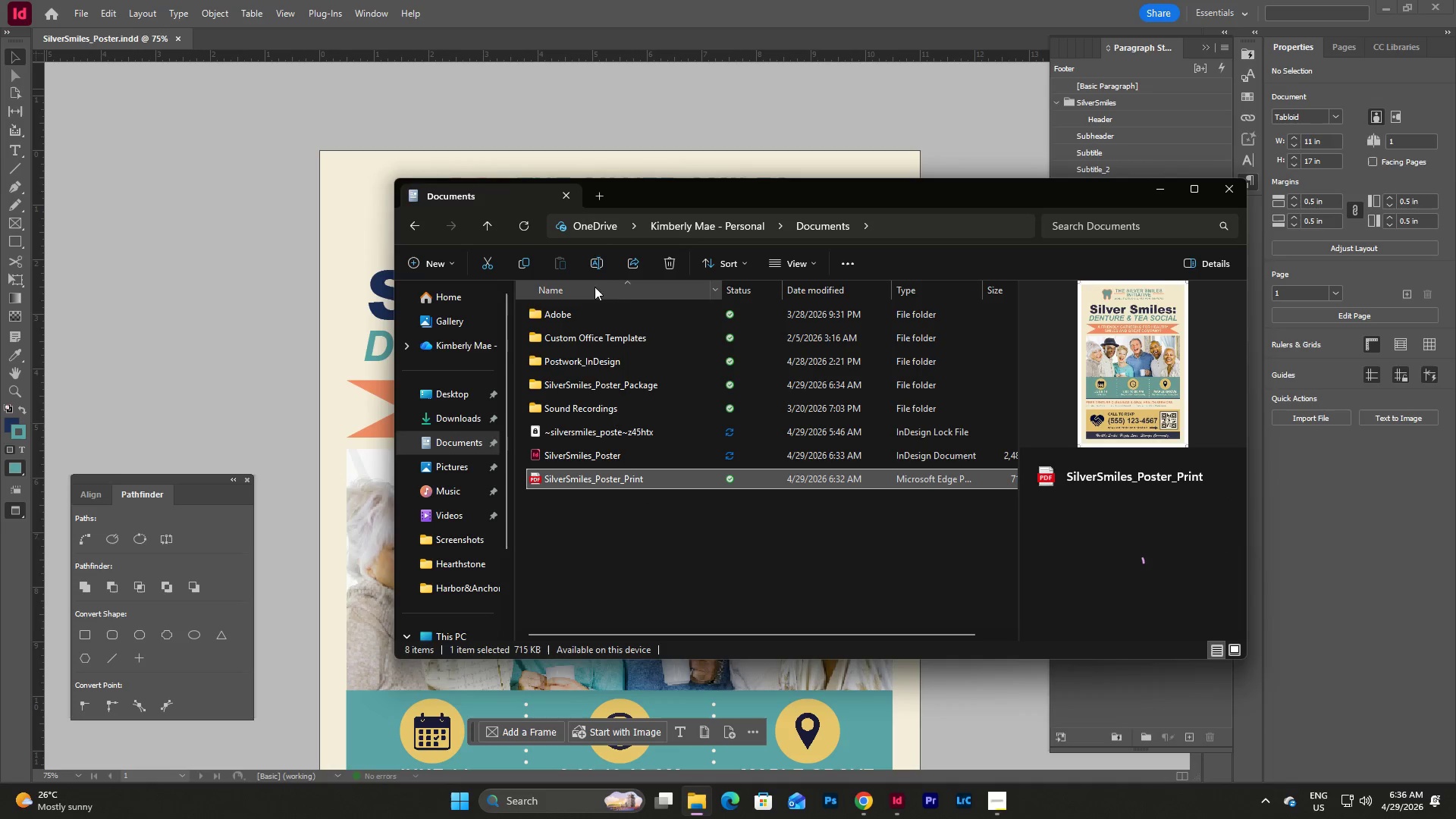 
left_click([592, 262])
 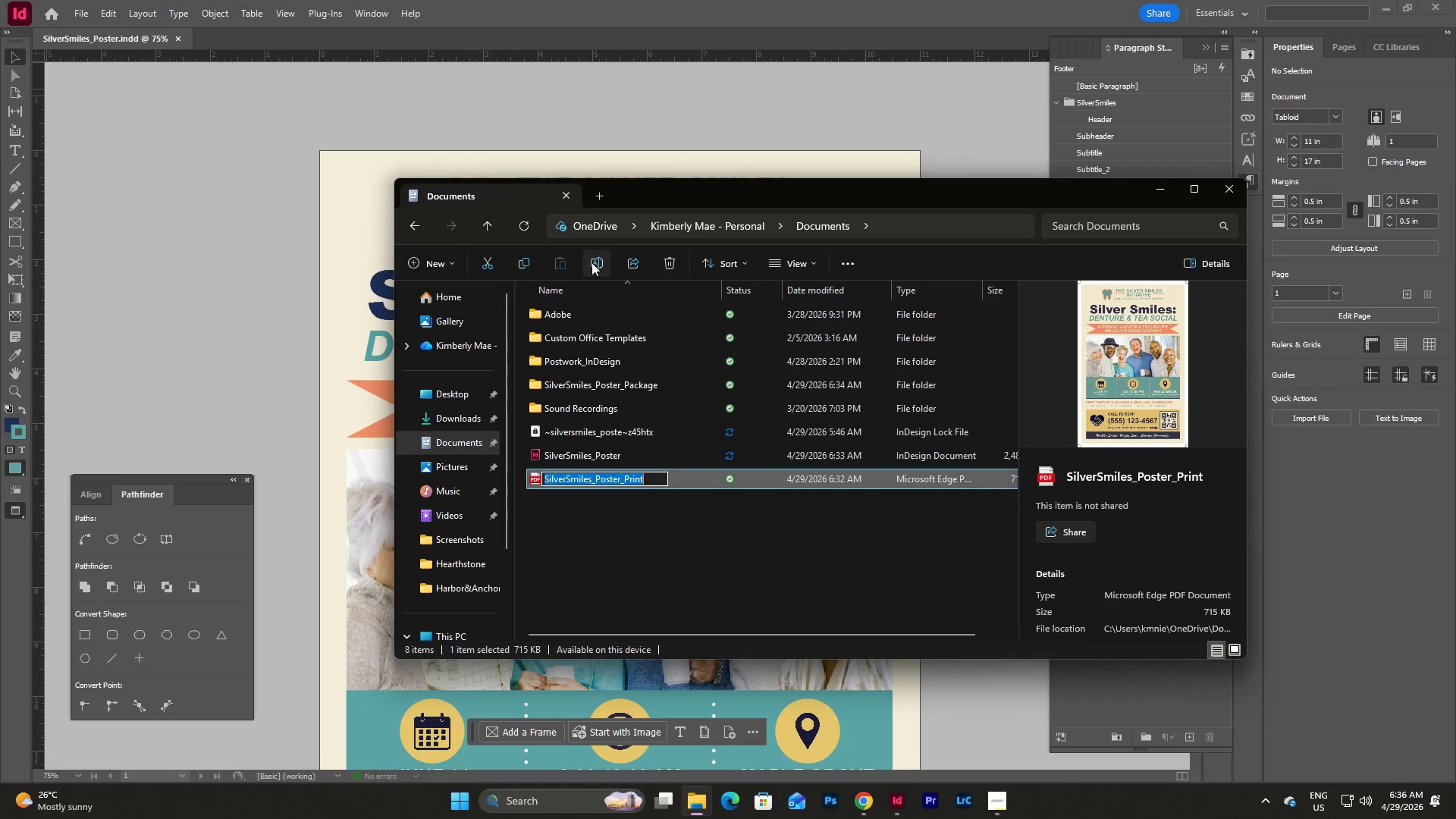 
key(Control+C)
 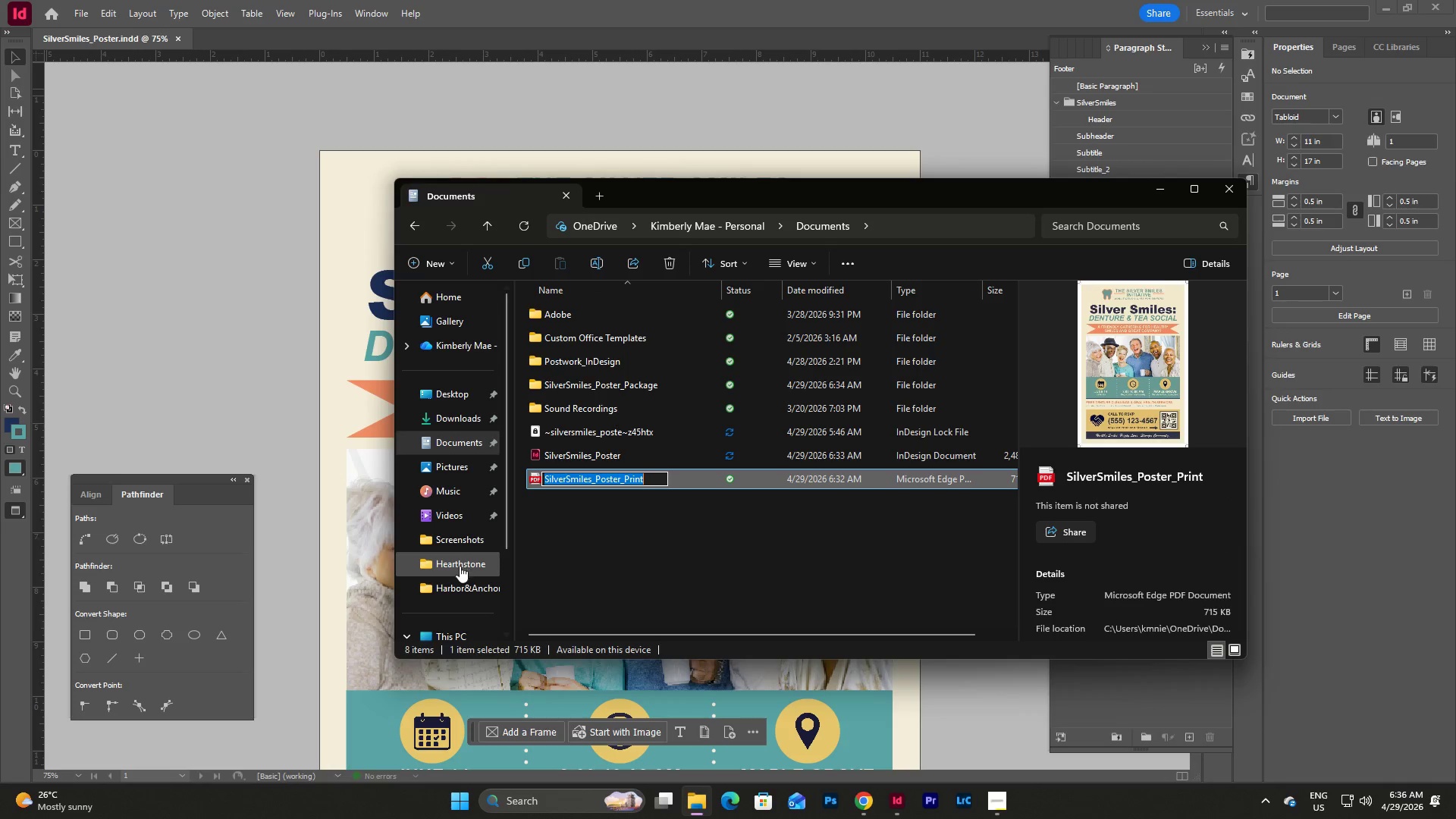 
left_click([459, 546])
 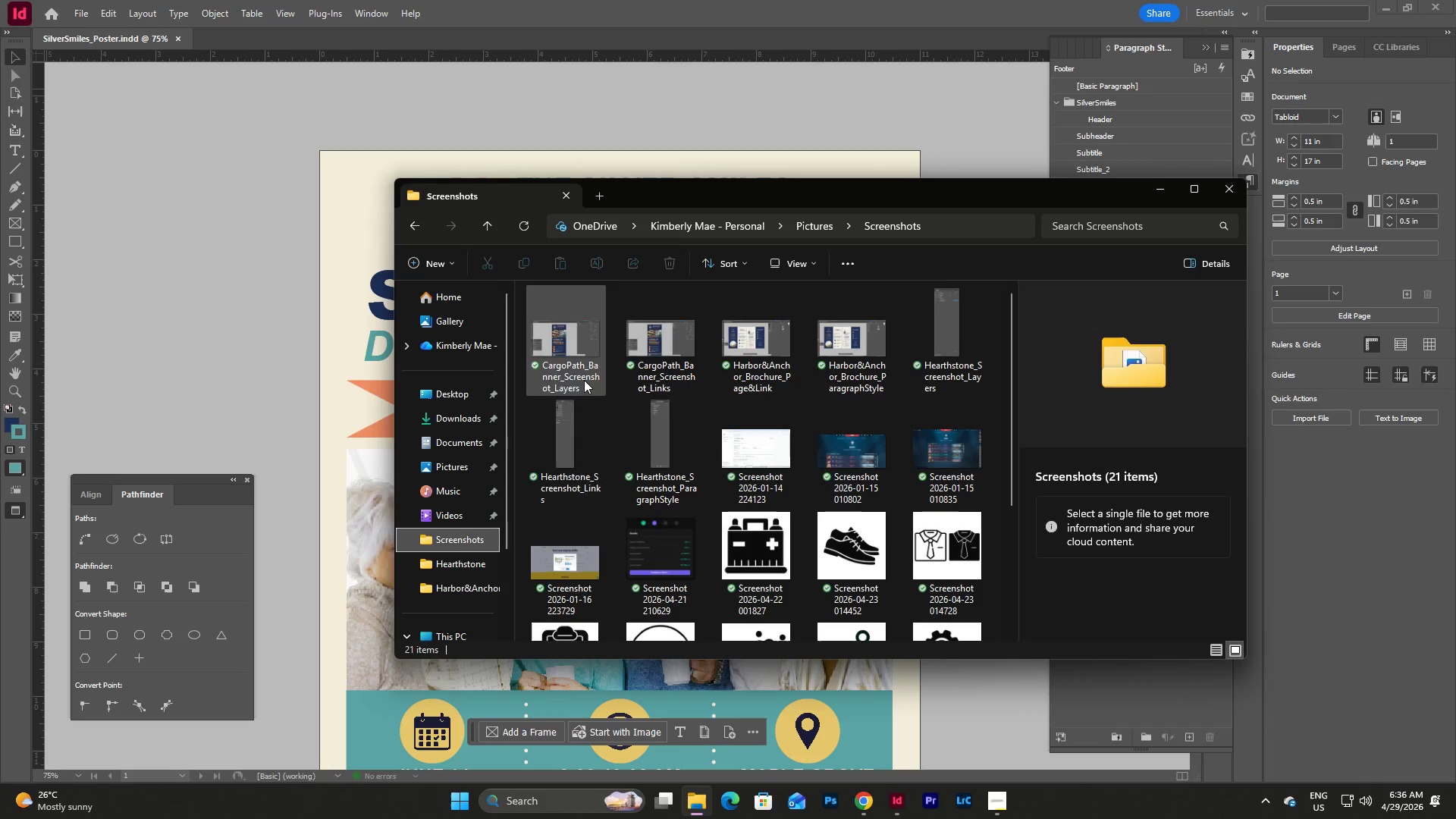 
scroll: coordinate [616, 513], scroll_direction: down, amount: 6.0